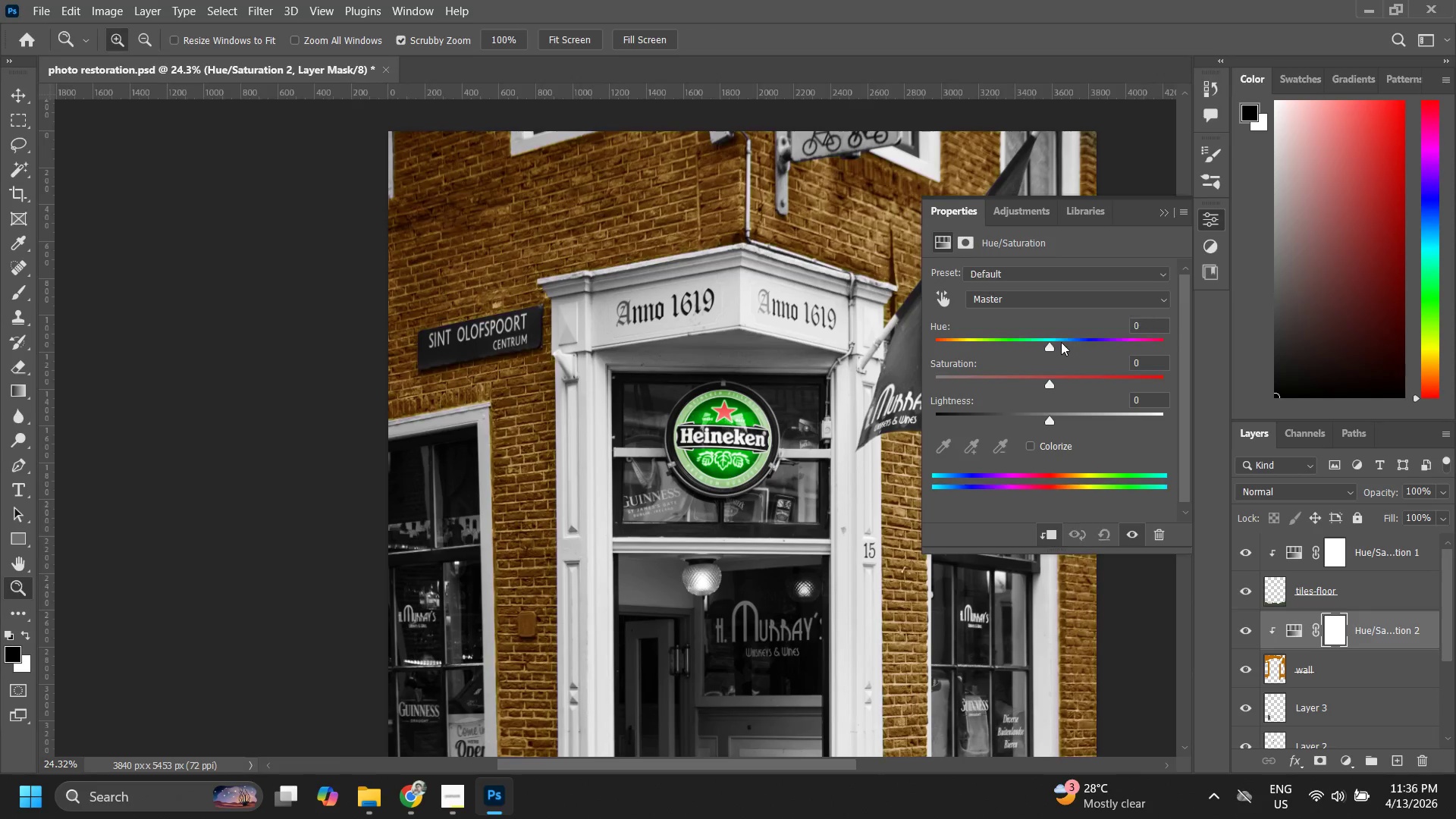 
key(Control+Z)
 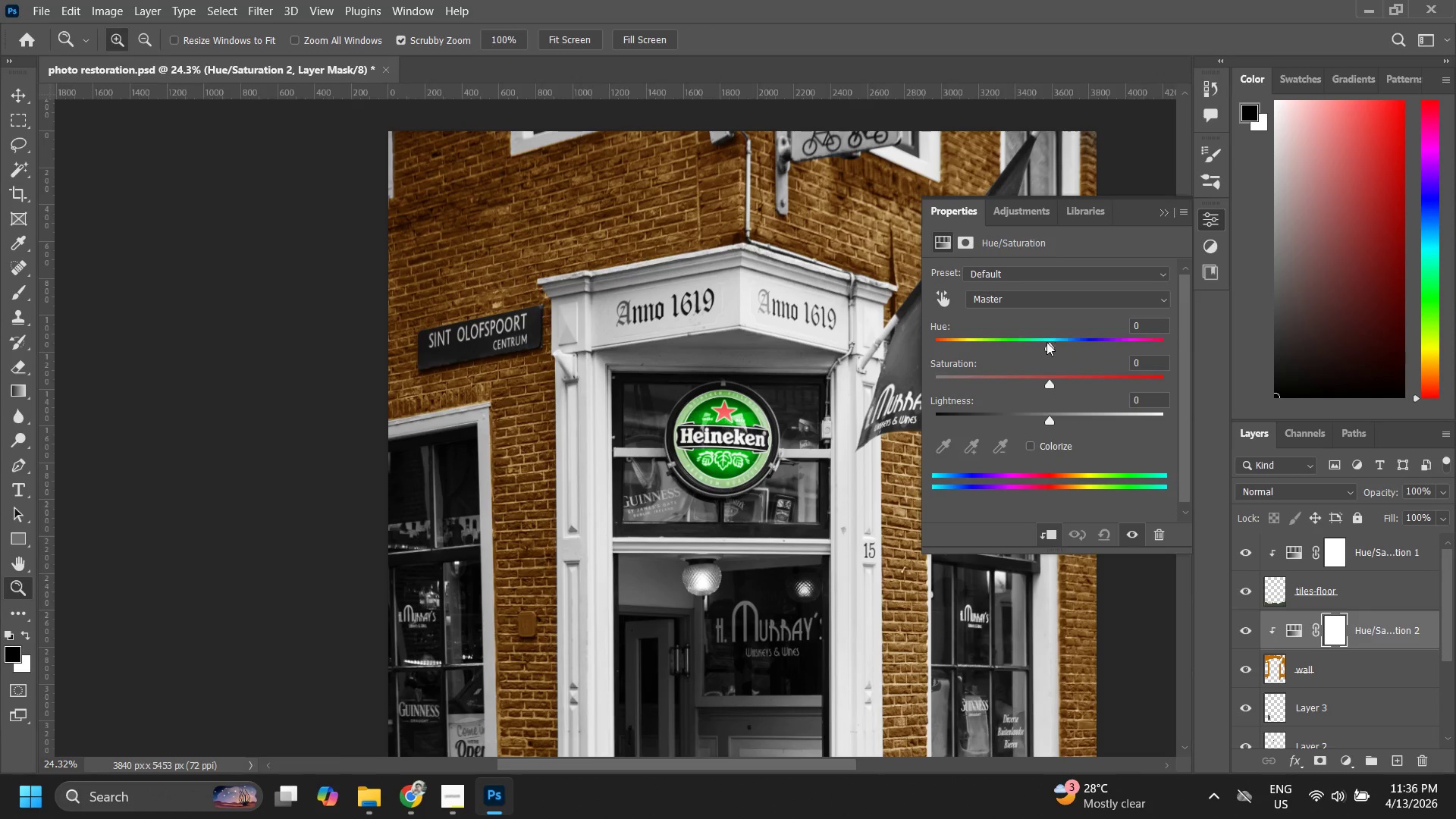 
left_click_drag(start_coordinate=[1046, 342], to_coordinate=[1056, 356])
 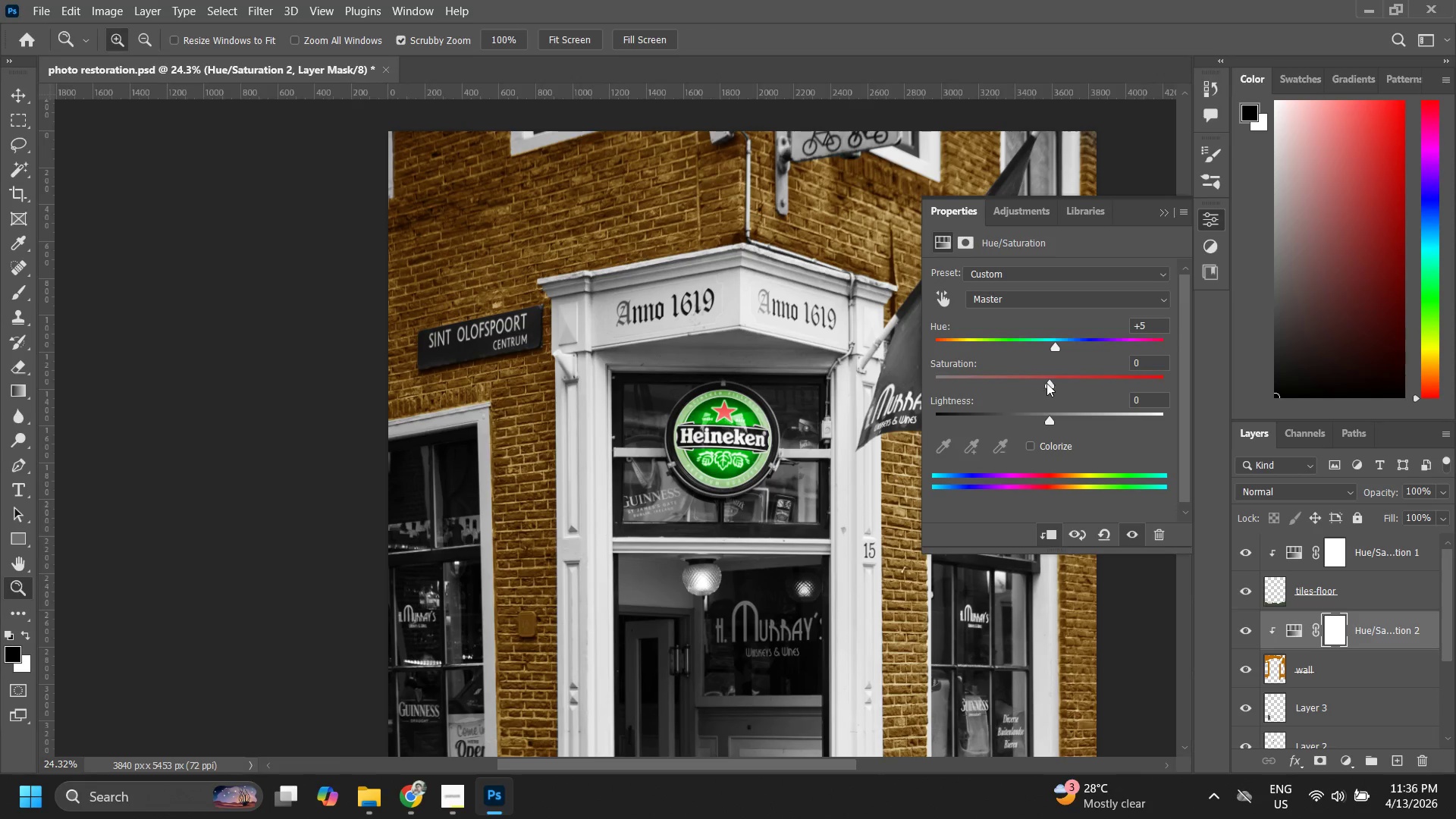 
left_click_drag(start_coordinate=[1045, 381], to_coordinate=[1000, 368])
 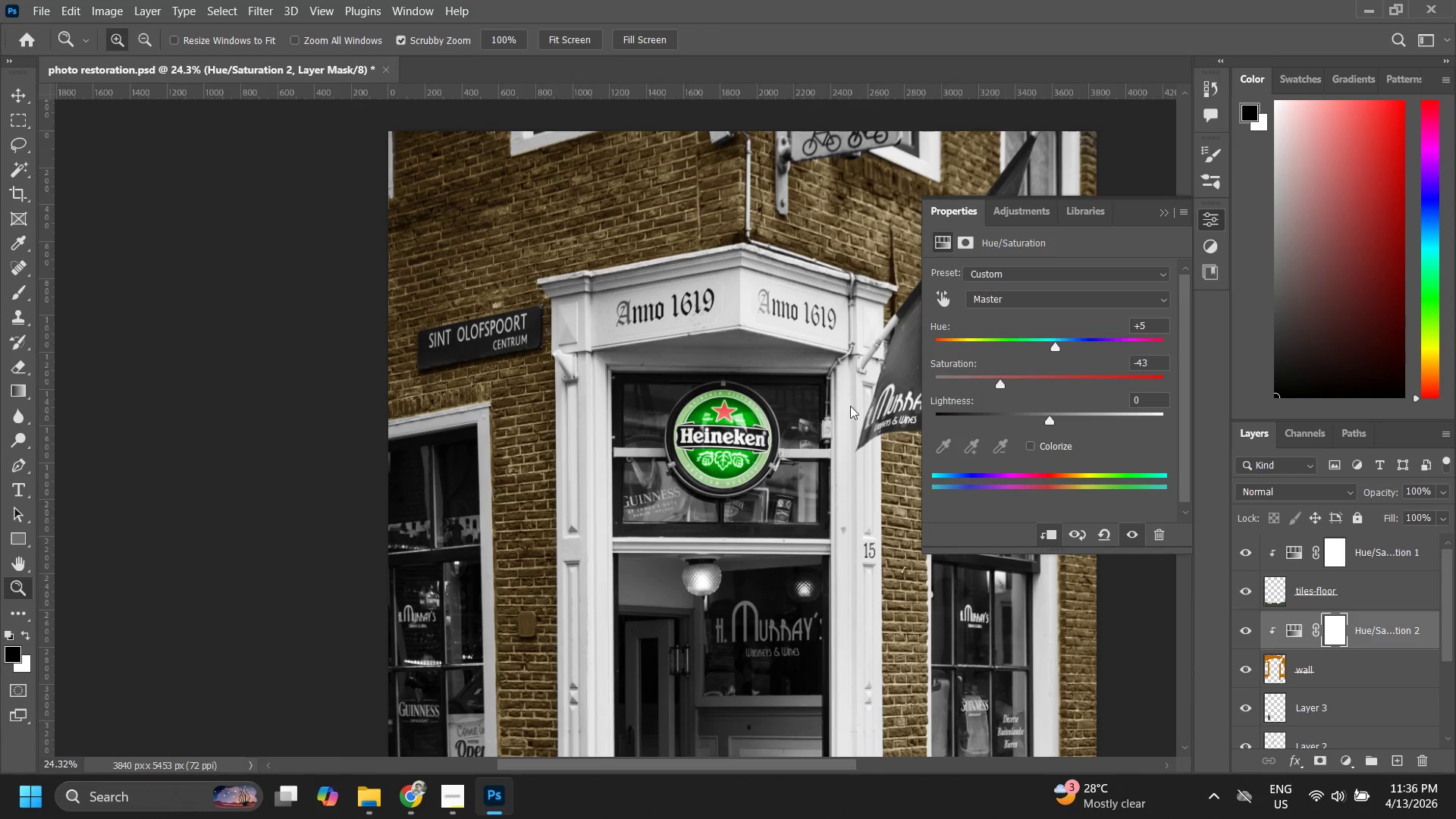 
type(zz)
 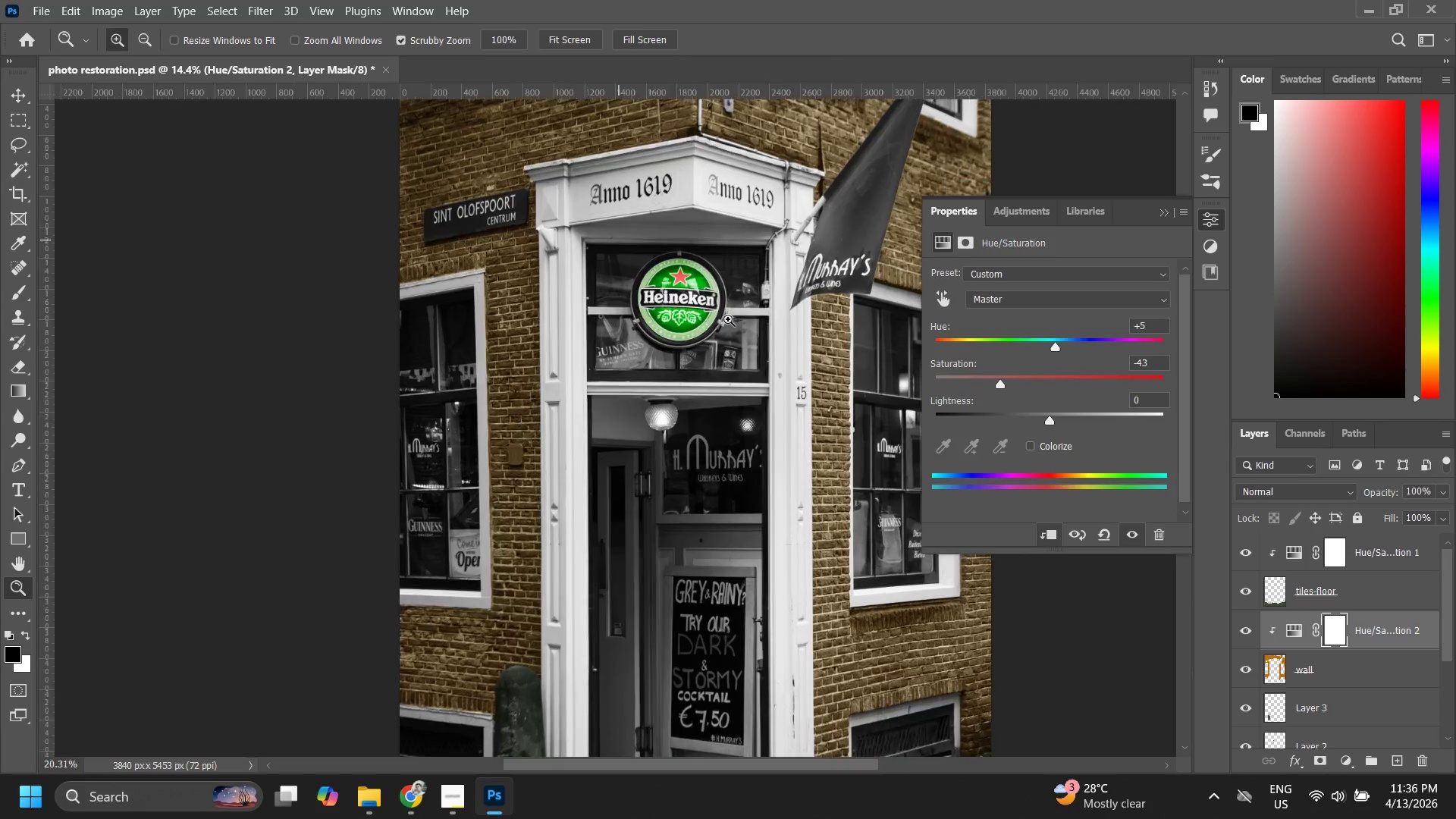 
left_click_drag(start_coordinate=[784, 418], to_coordinate=[745, 465])
 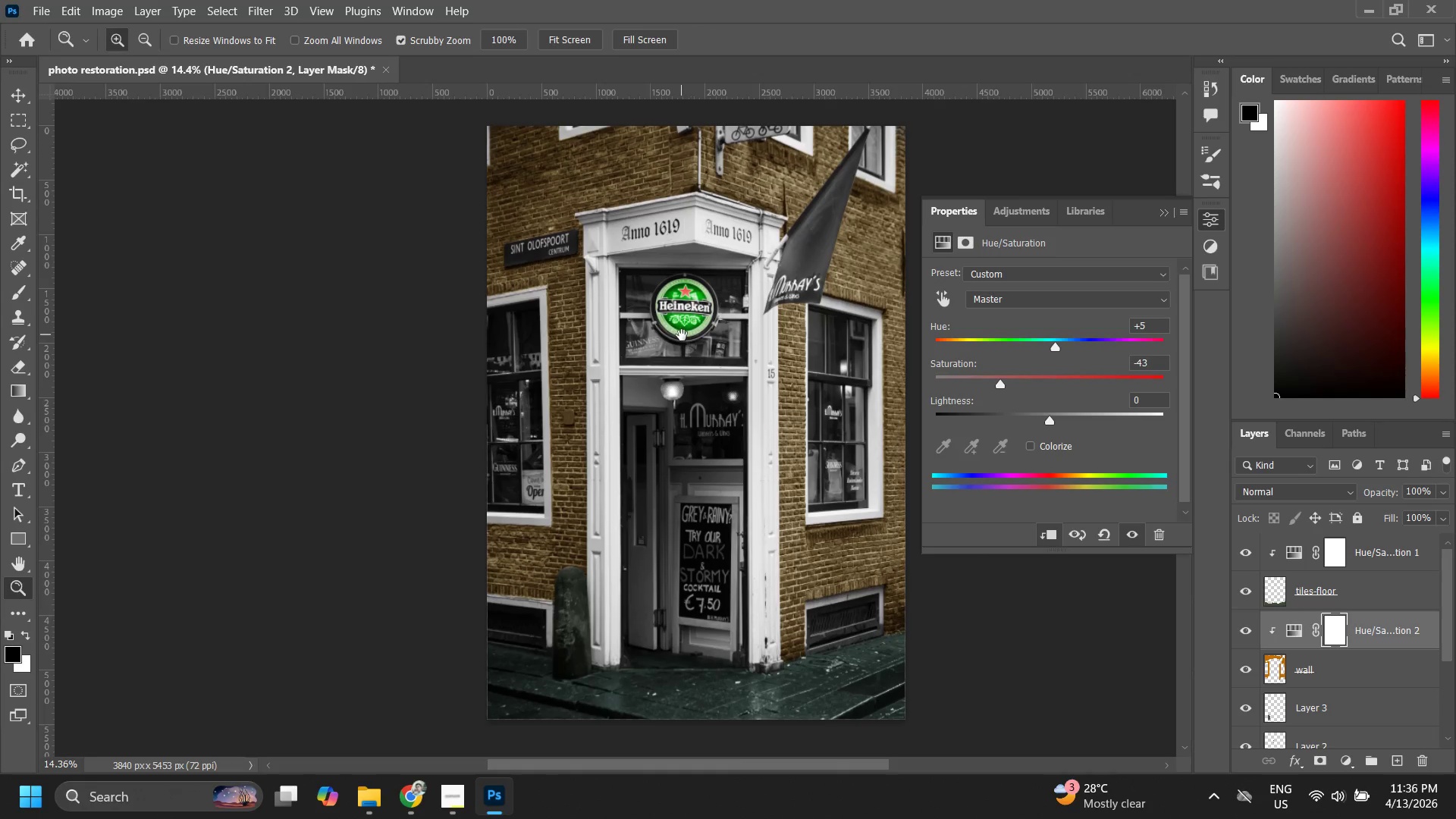 
hold_key(key=Space, duration=0.58)
 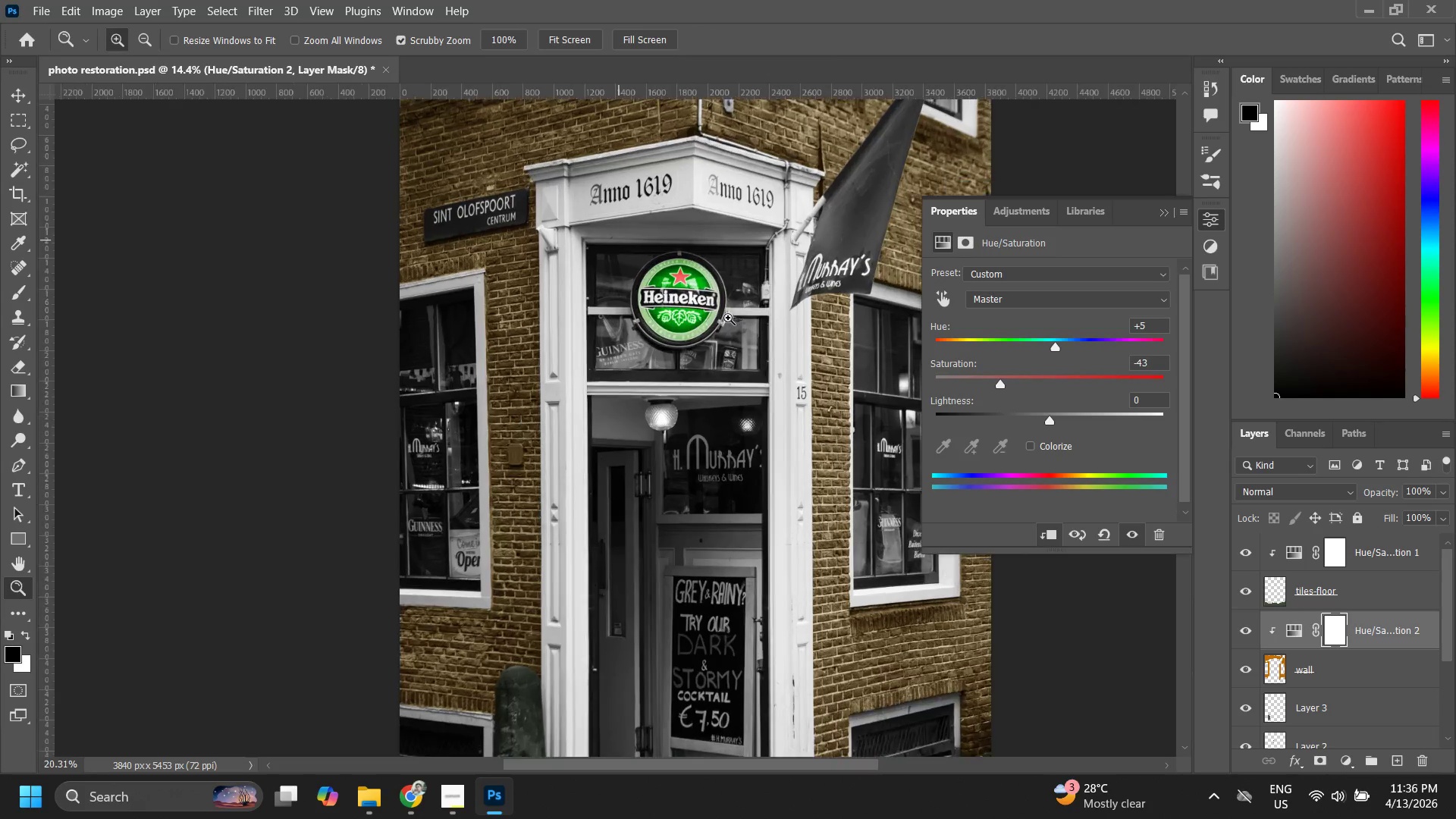 
left_click_drag(start_coordinate=[745, 458], to_coordinate=[682, 335])
 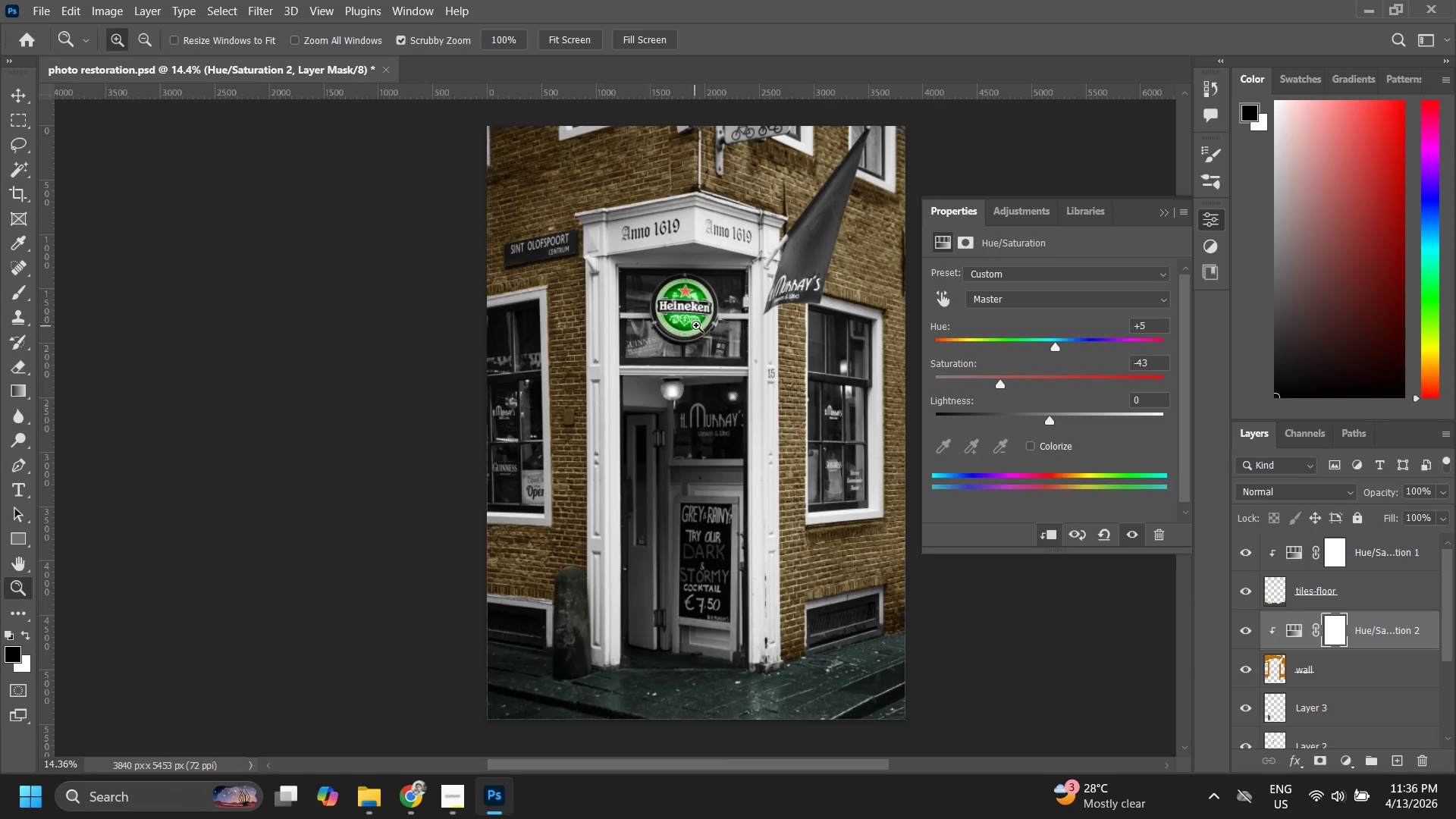 
left_click_drag(start_coordinate=[698, 325], to_coordinate=[723, 331])
 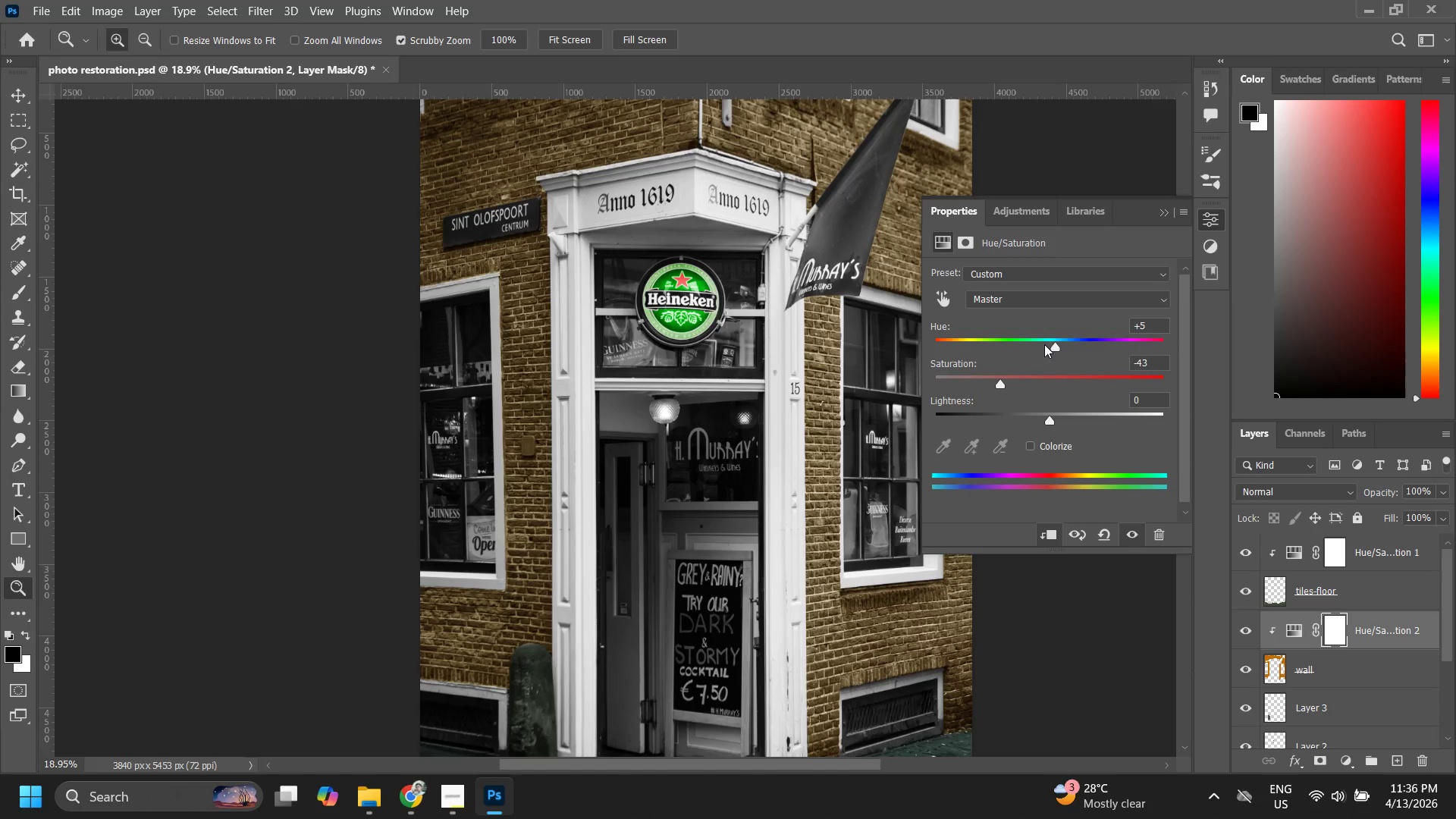 
left_click_drag(start_coordinate=[1049, 344], to_coordinate=[1032, 337])
 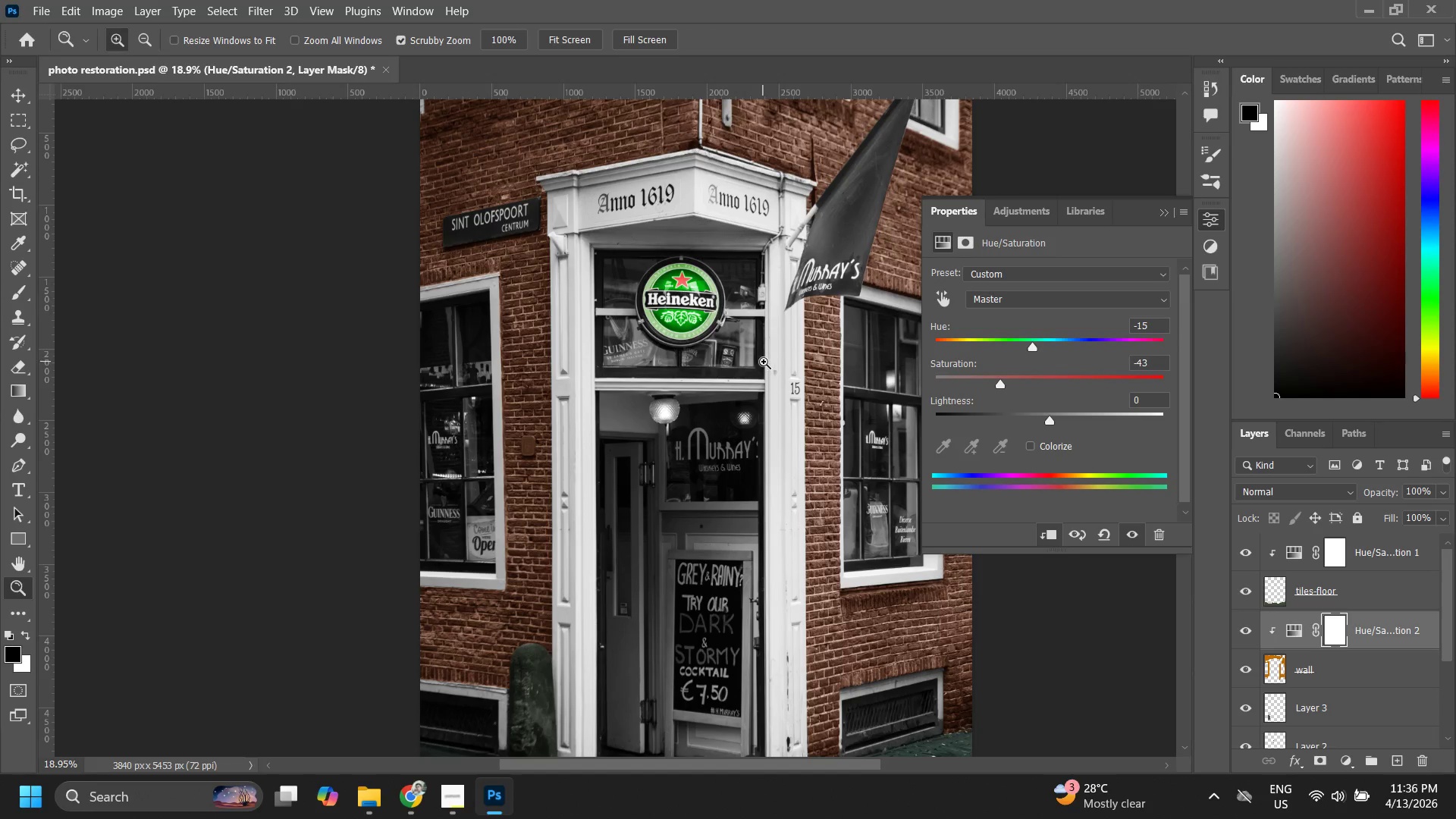 
key(Z)
 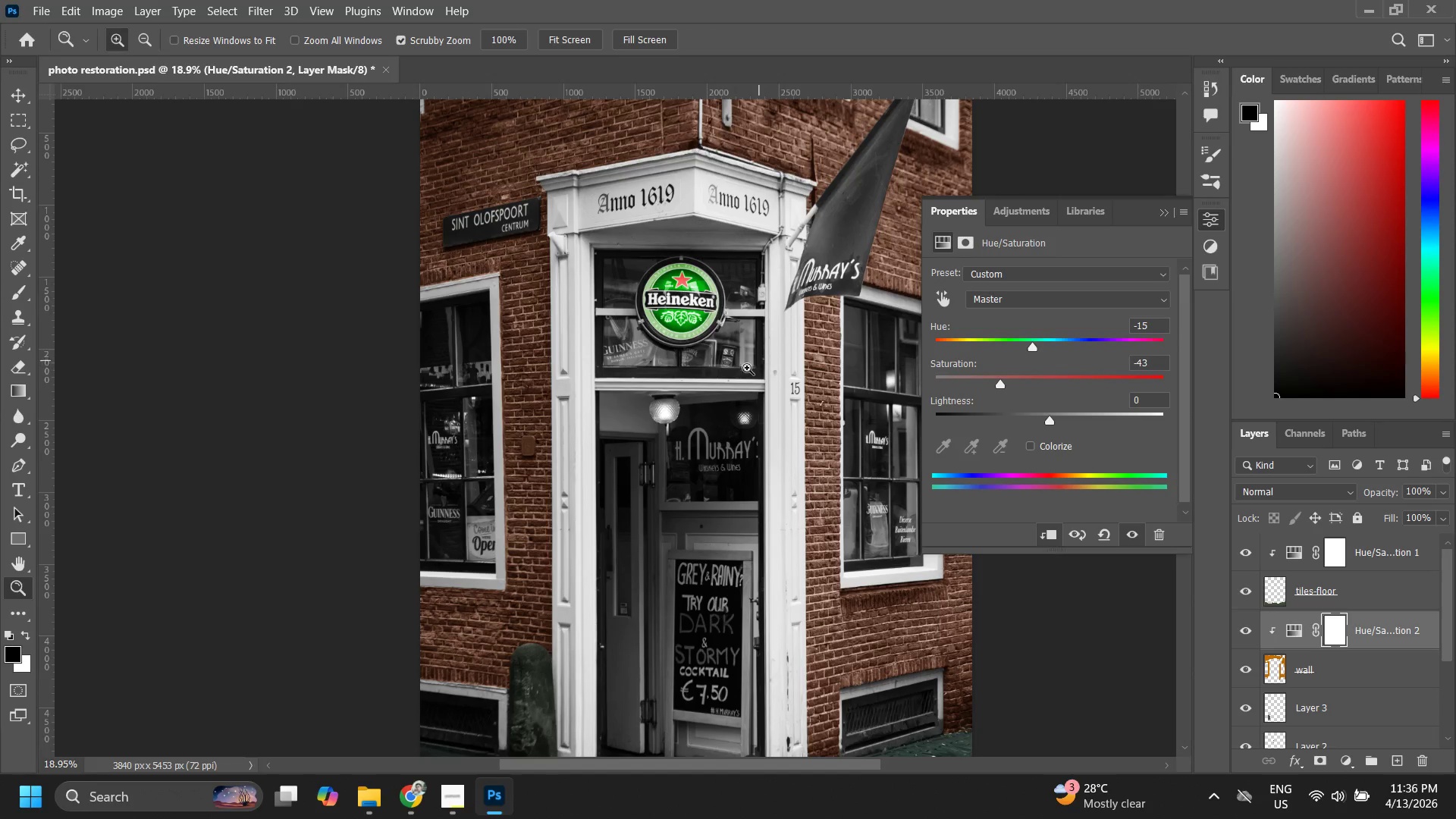 
left_click_drag(start_coordinate=[747, 368], to_coordinate=[705, 427])
 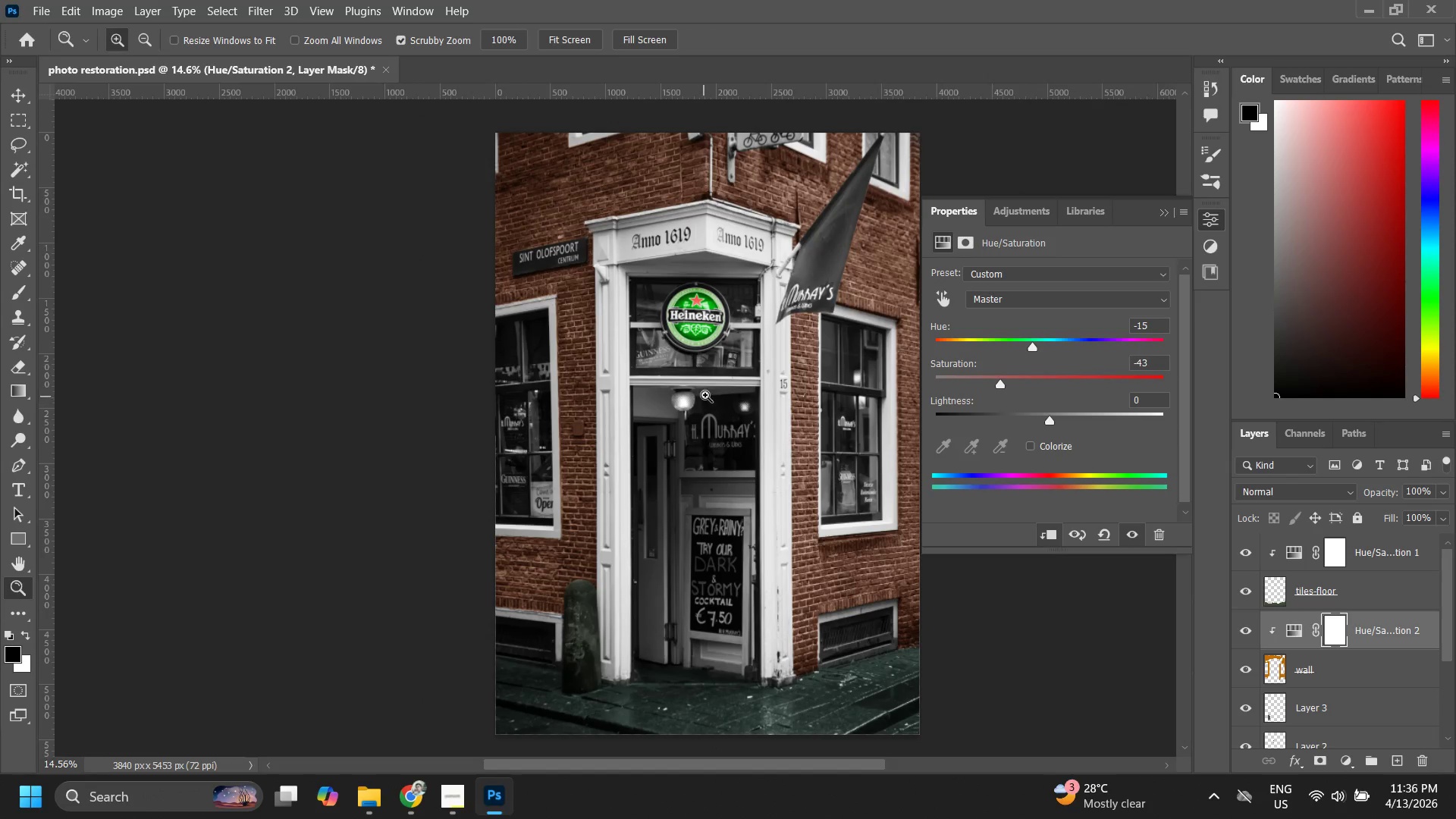 
type(zz)
 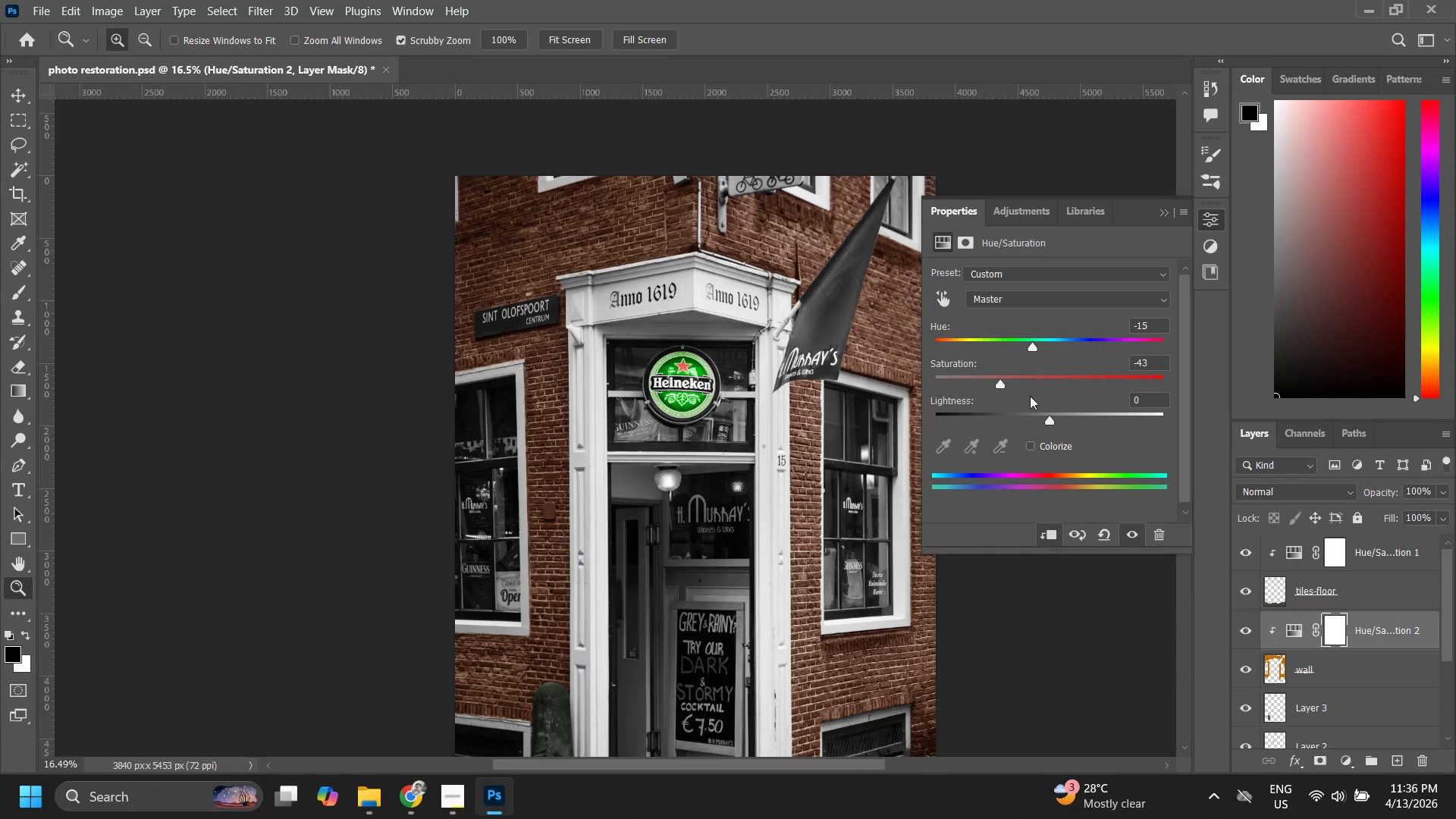 
left_click_drag(start_coordinate=[720, 365], to_coordinate=[745, 352])
 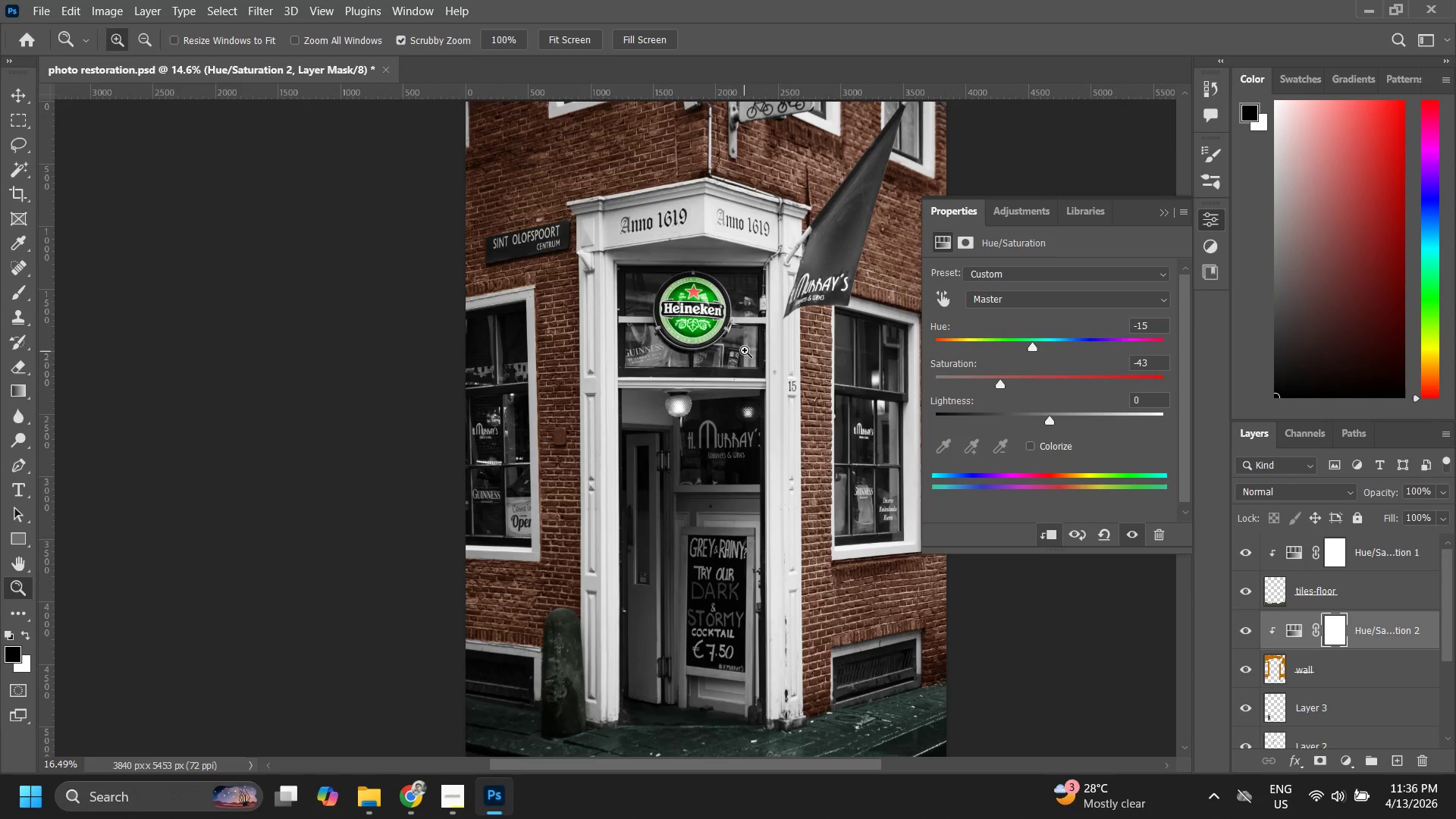 
hold_key(key=Space, duration=0.33)
 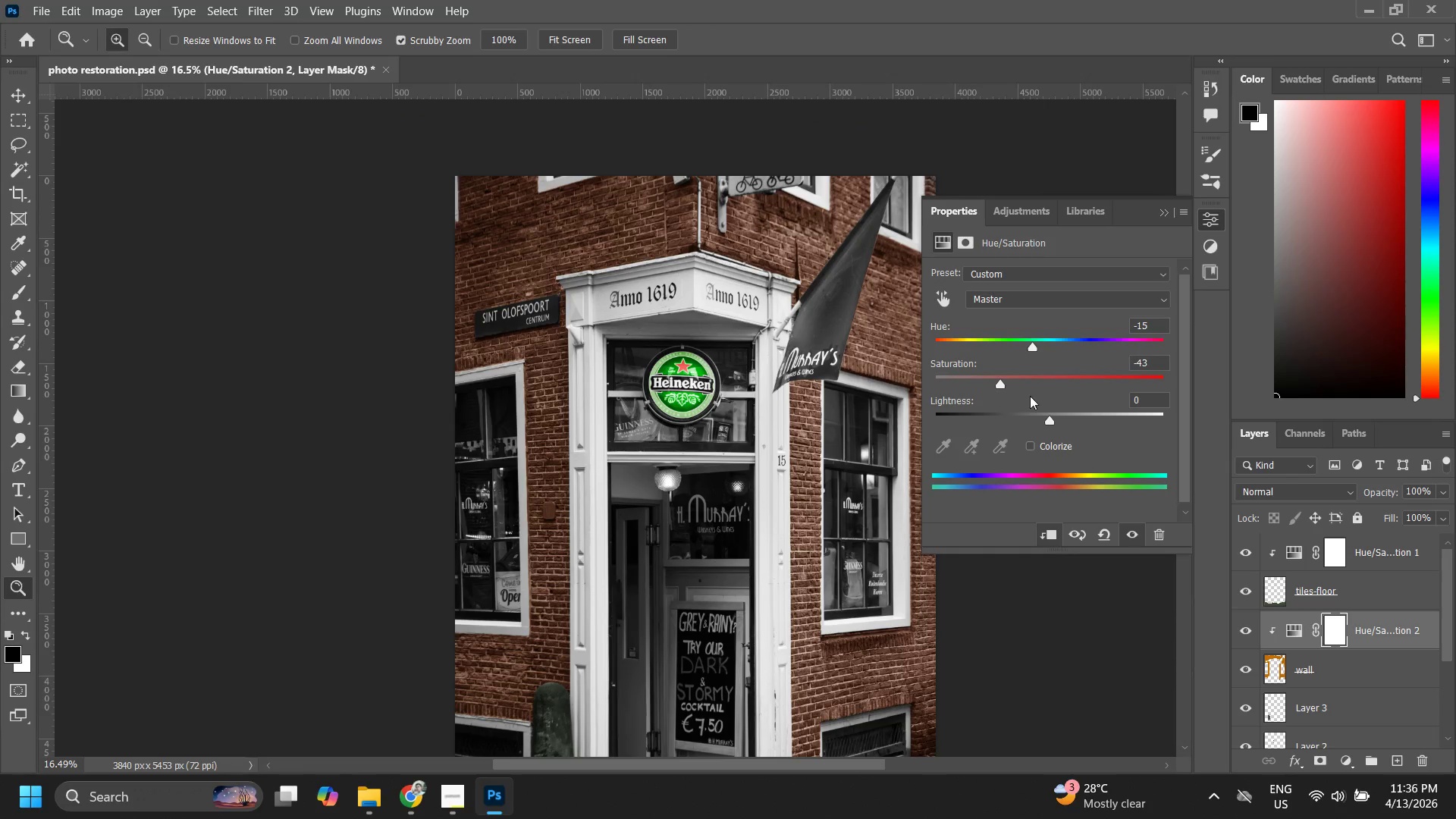 
left_click_drag(start_coordinate=[748, 328], to_coordinate=[738, 402])
 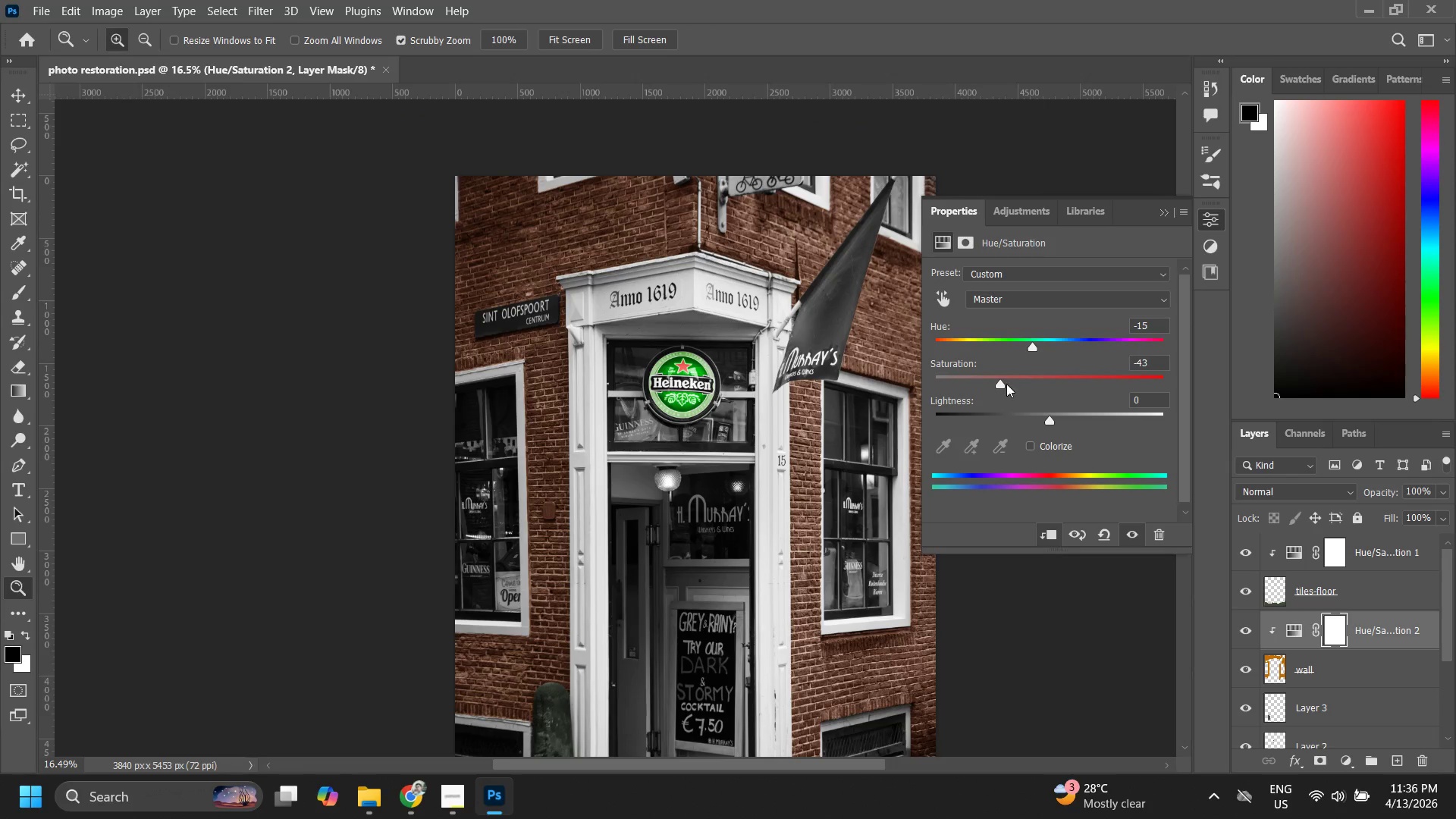 
left_click_drag(start_coordinate=[1003, 378], to_coordinate=[1018, 383])
 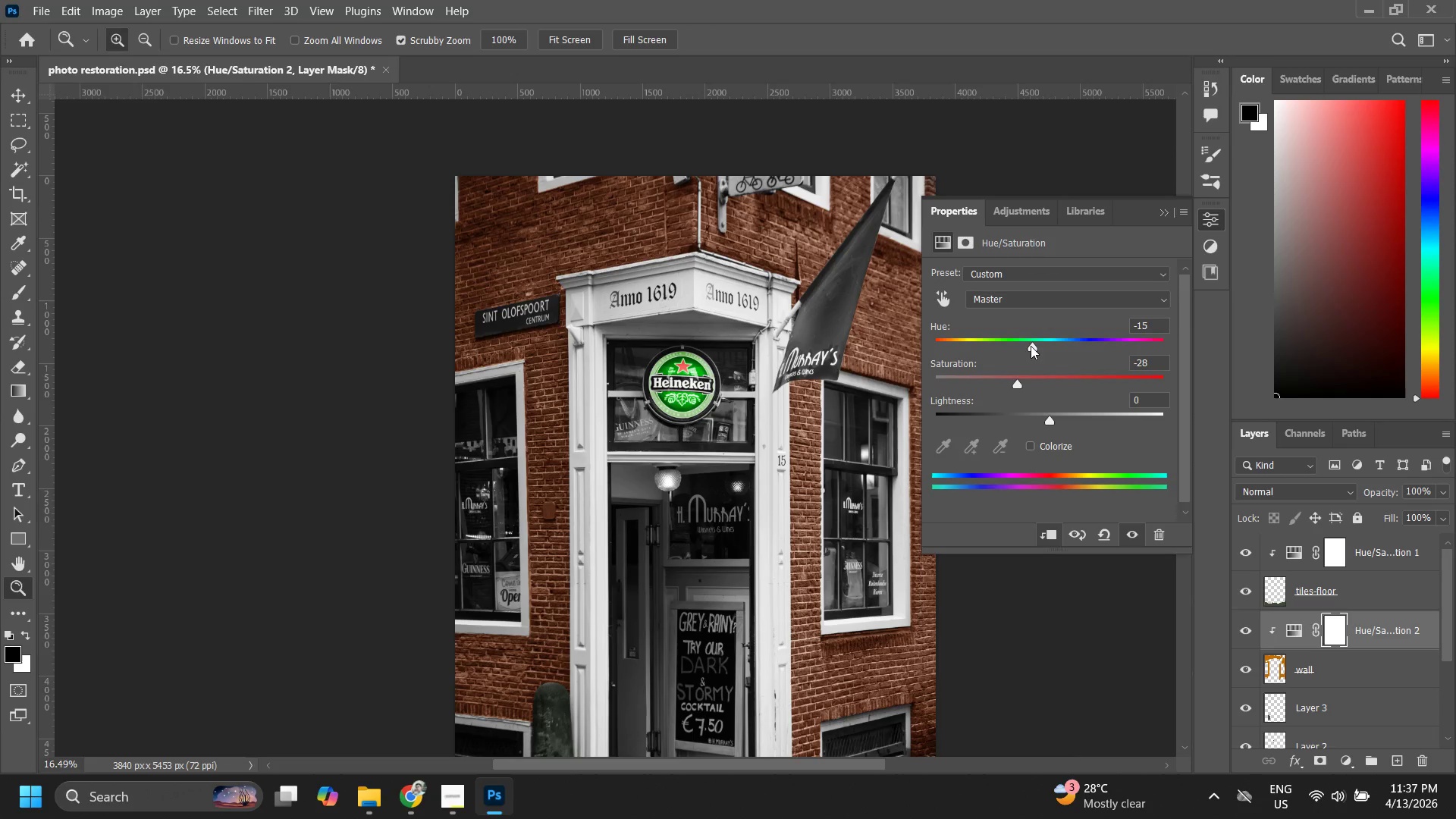 
left_click_drag(start_coordinate=[1031, 345], to_coordinate=[1046, 348])
 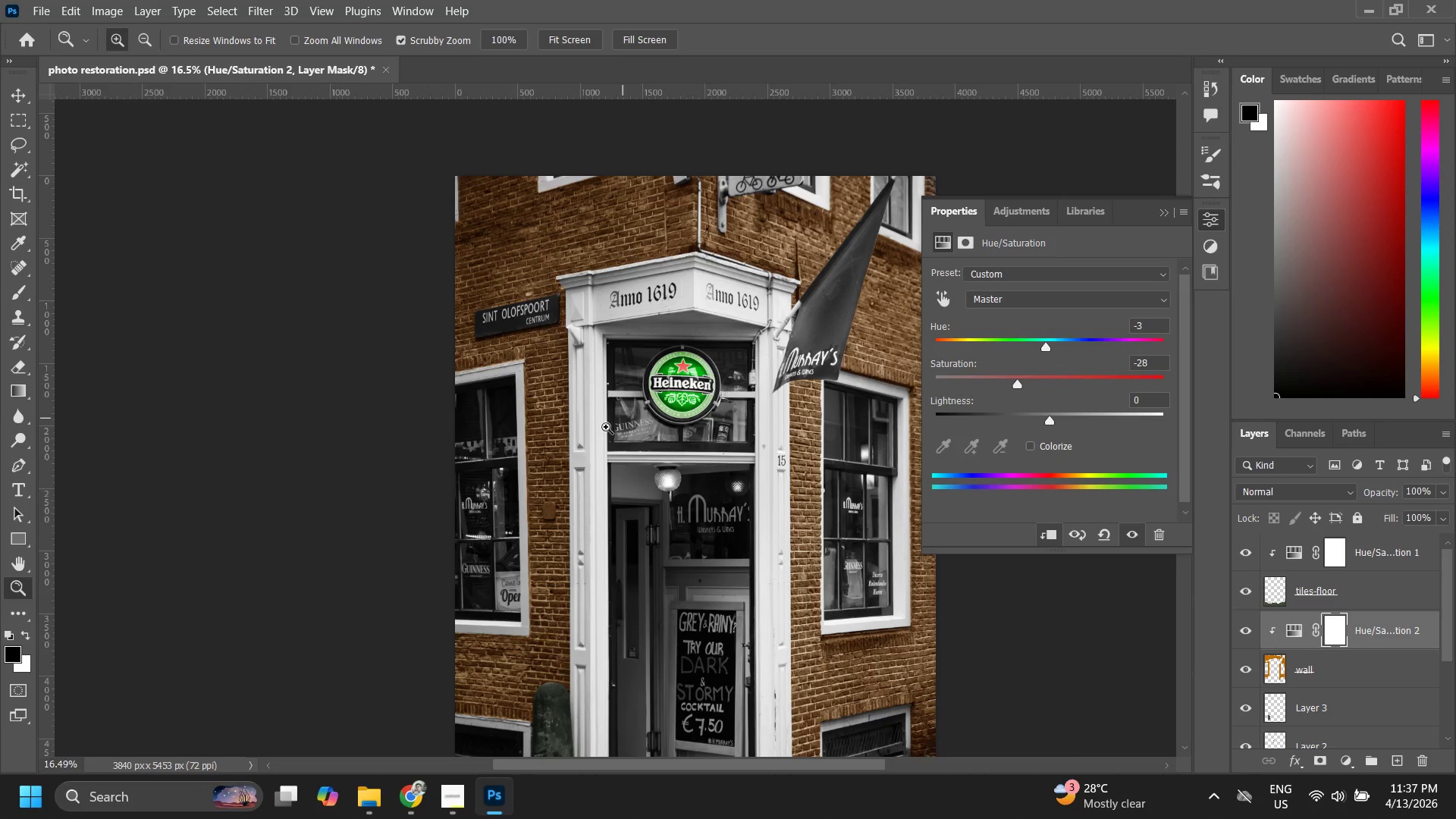 
type(zz)
 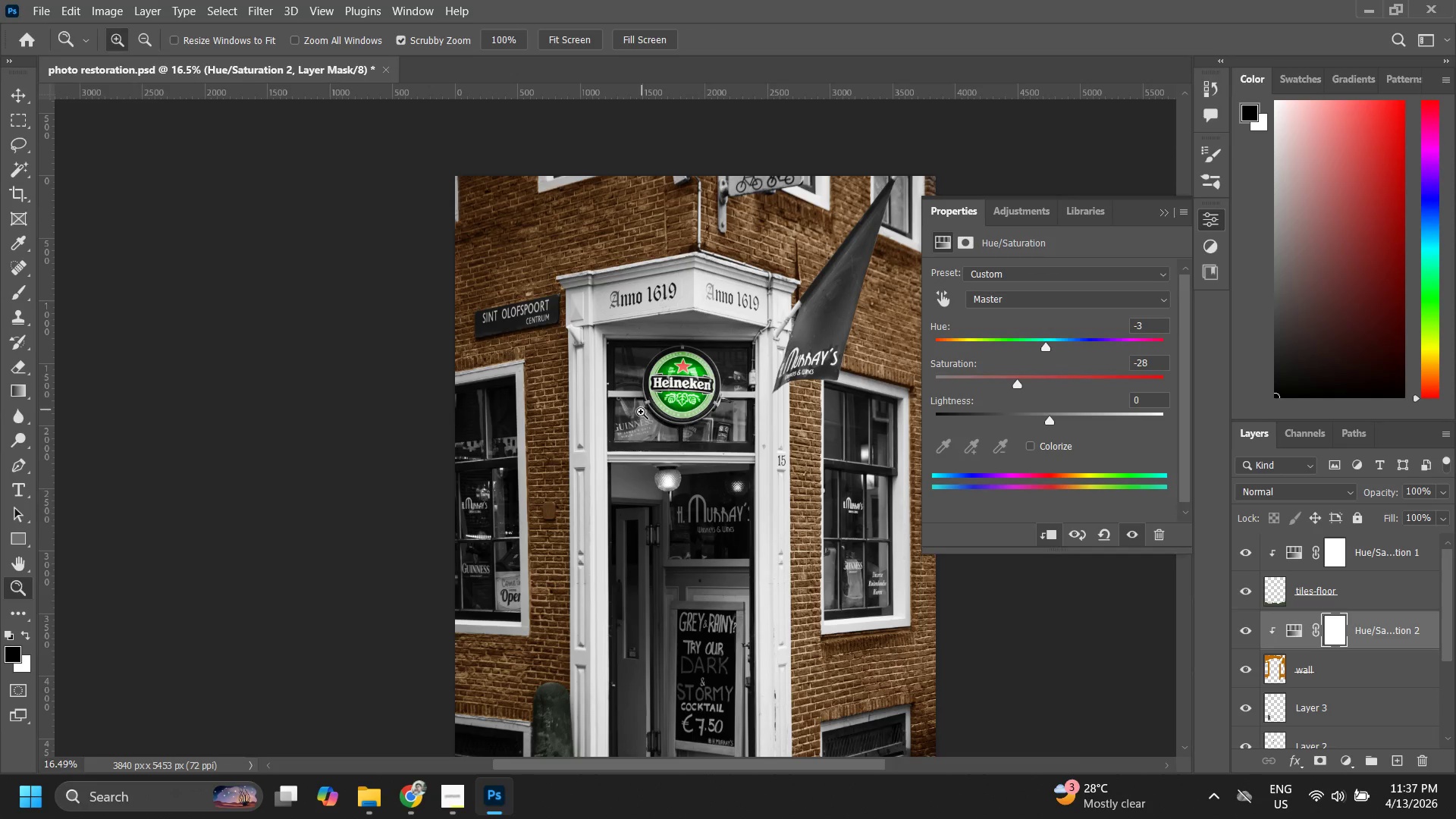 
left_click_drag(start_coordinate=[642, 410], to_coordinate=[625, 448])
 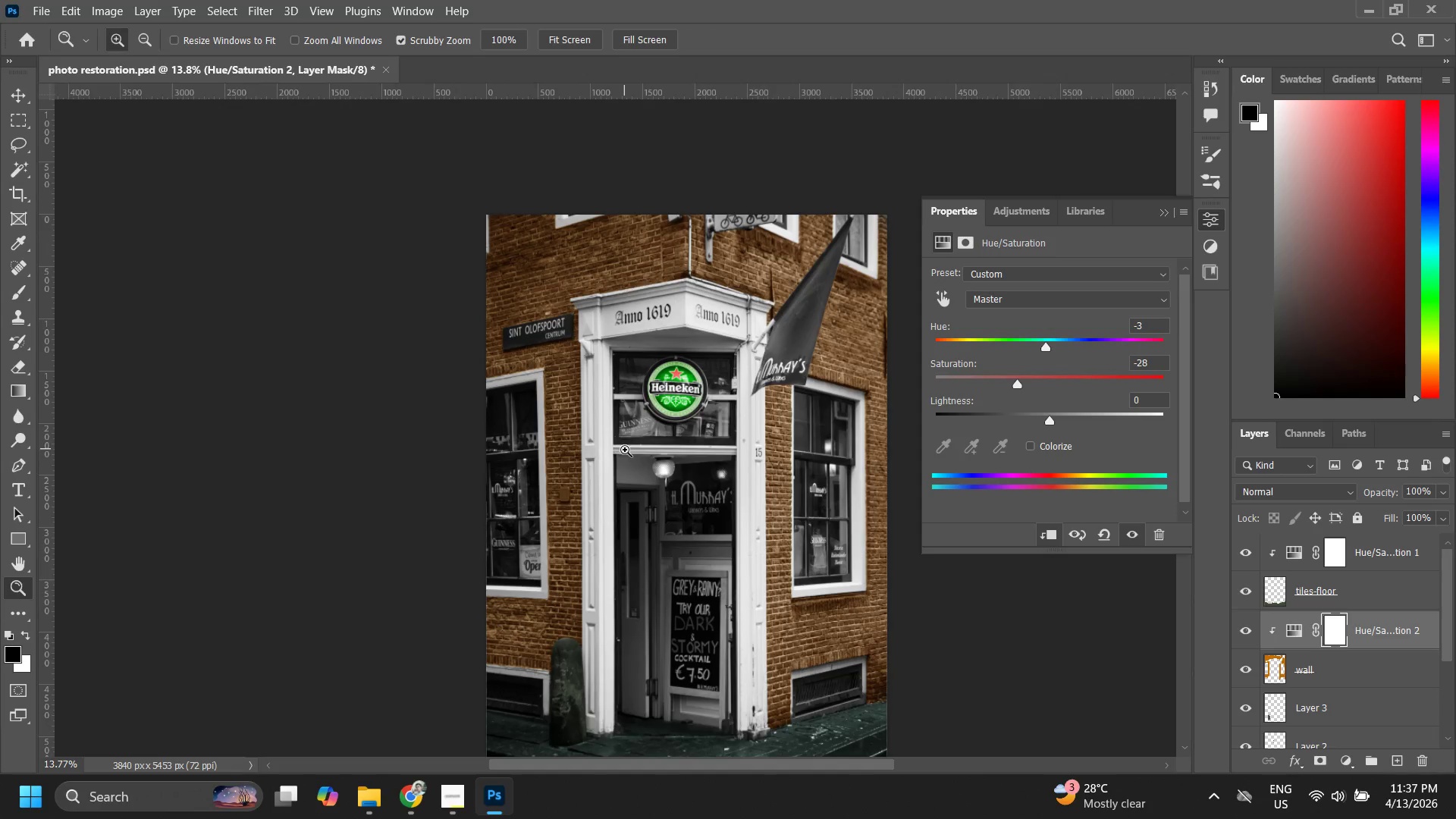 
key(Z)
 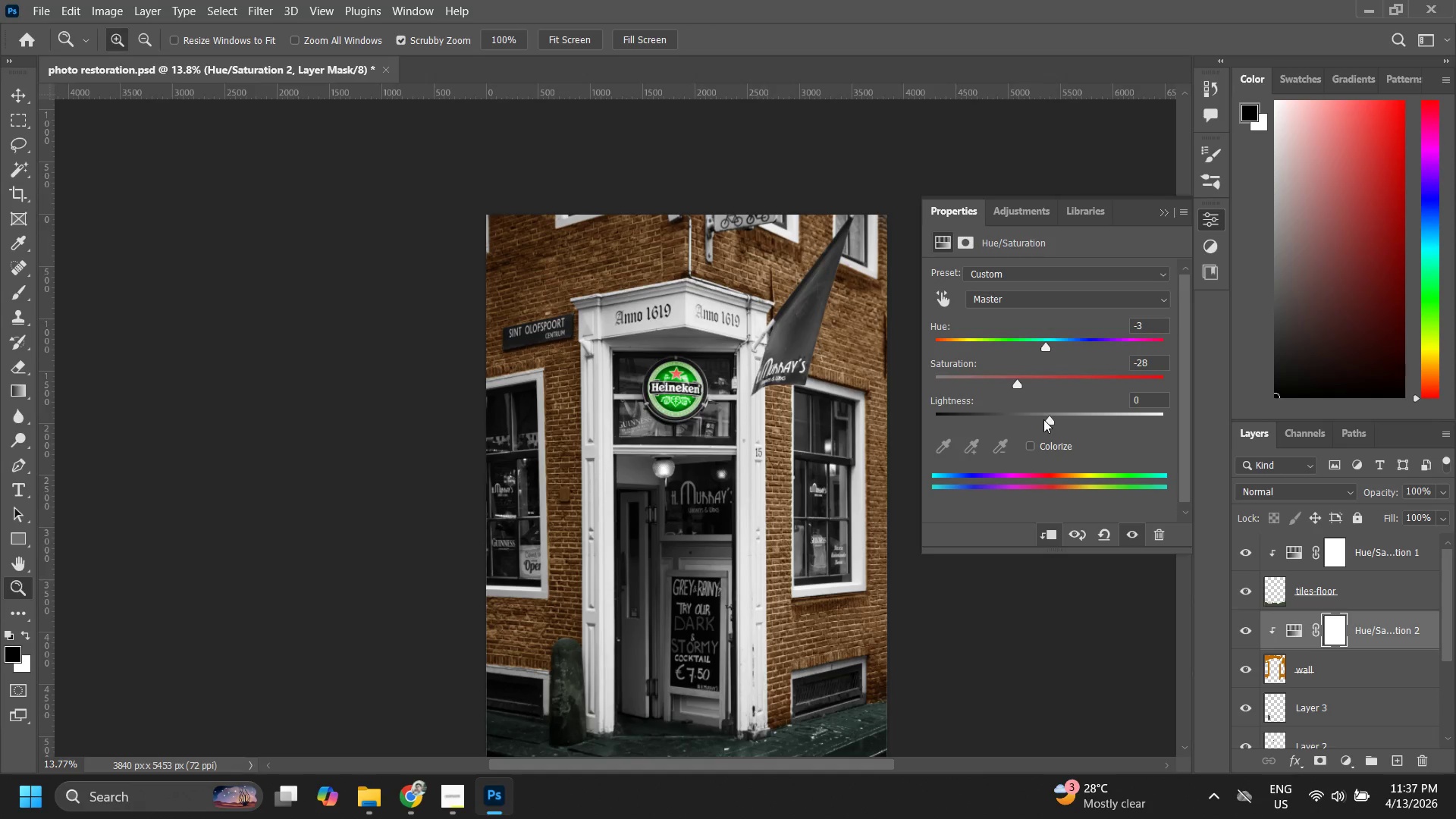 
left_click_drag(start_coordinate=[1045, 419], to_coordinate=[1039, 405])
 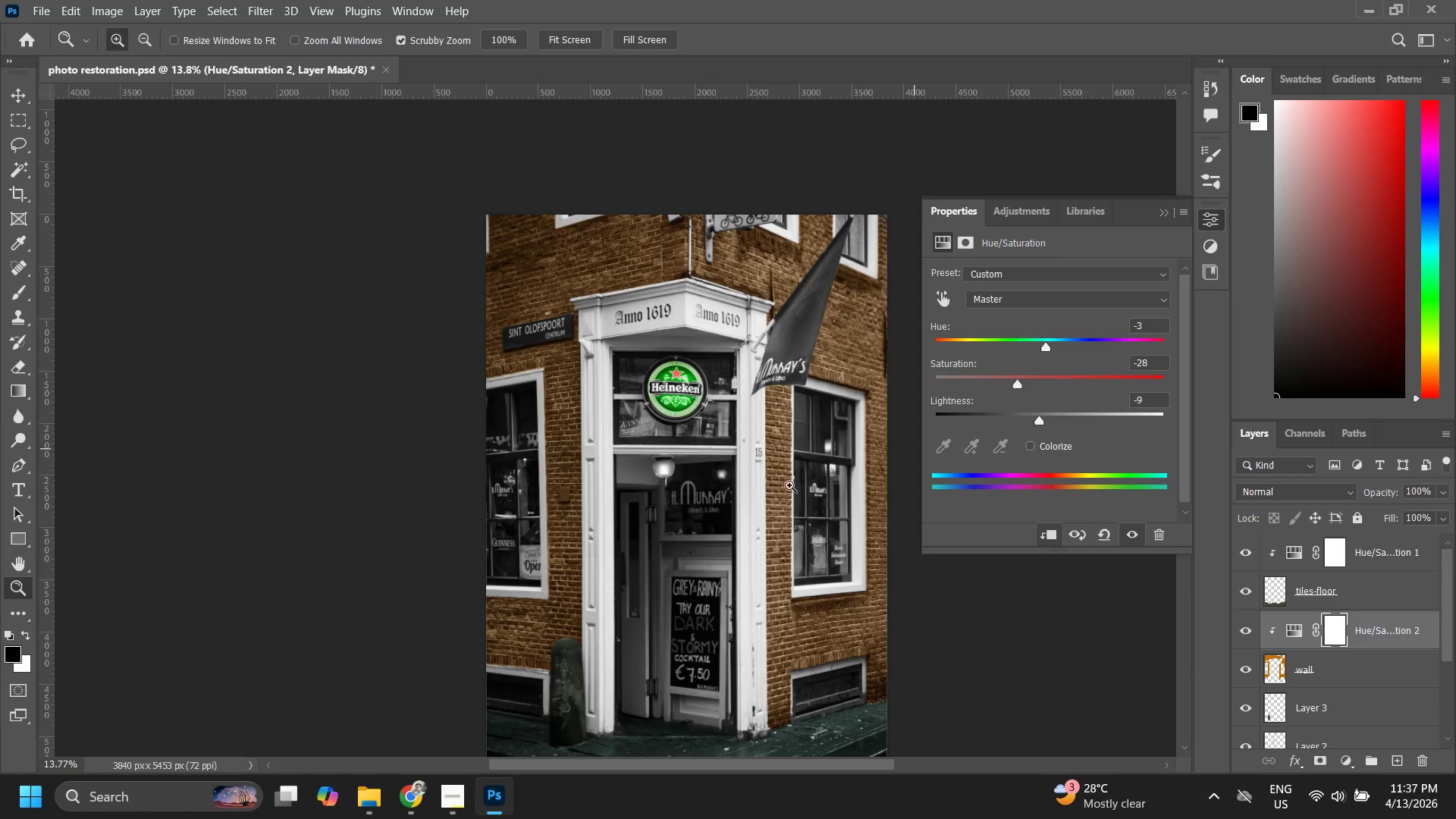 
type(zz)
 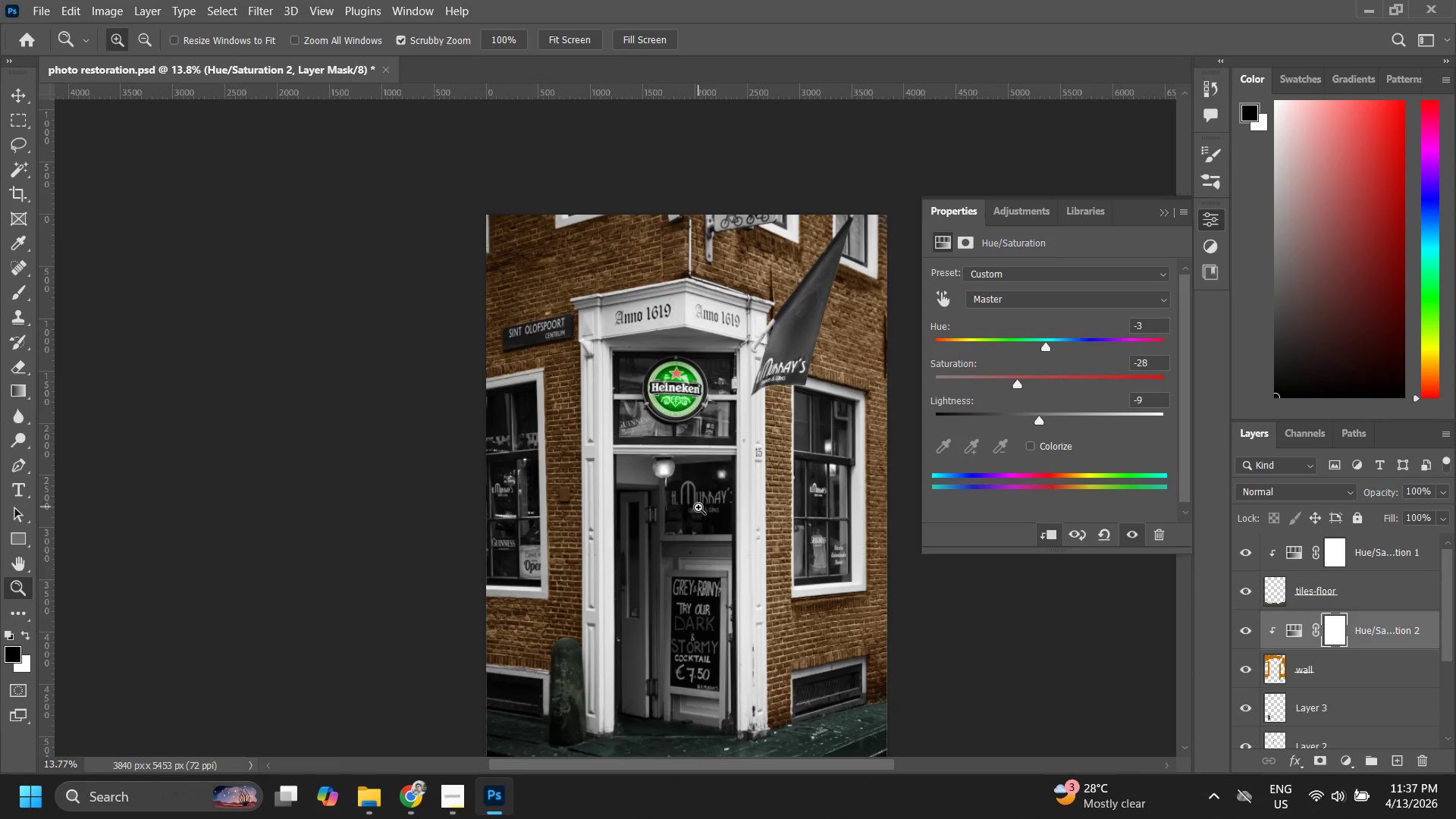 
left_click_drag(start_coordinate=[698, 507], to_coordinate=[668, 517])
 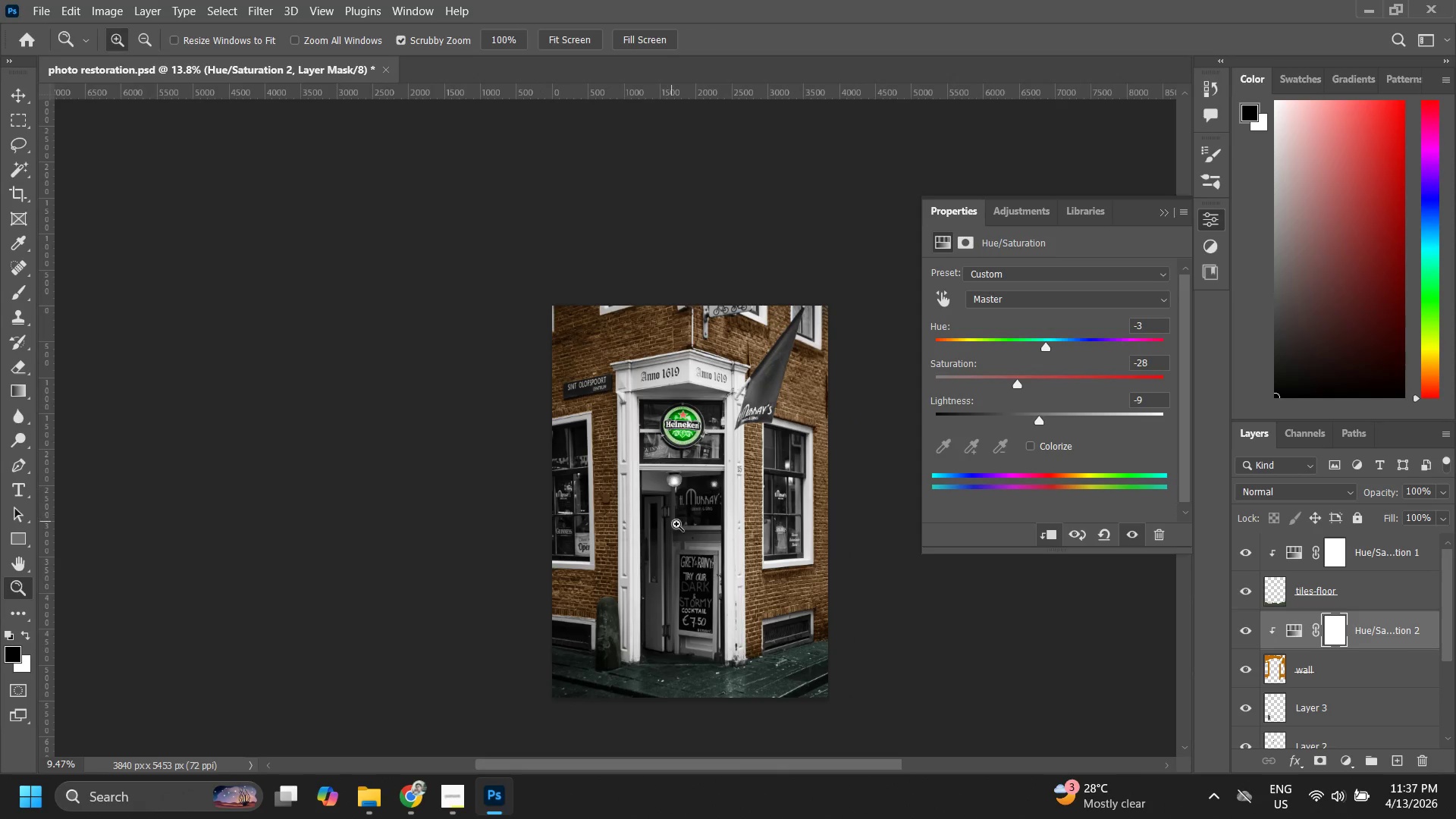 
left_click_drag(start_coordinate=[676, 524], to_coordinate=[719, 523])
 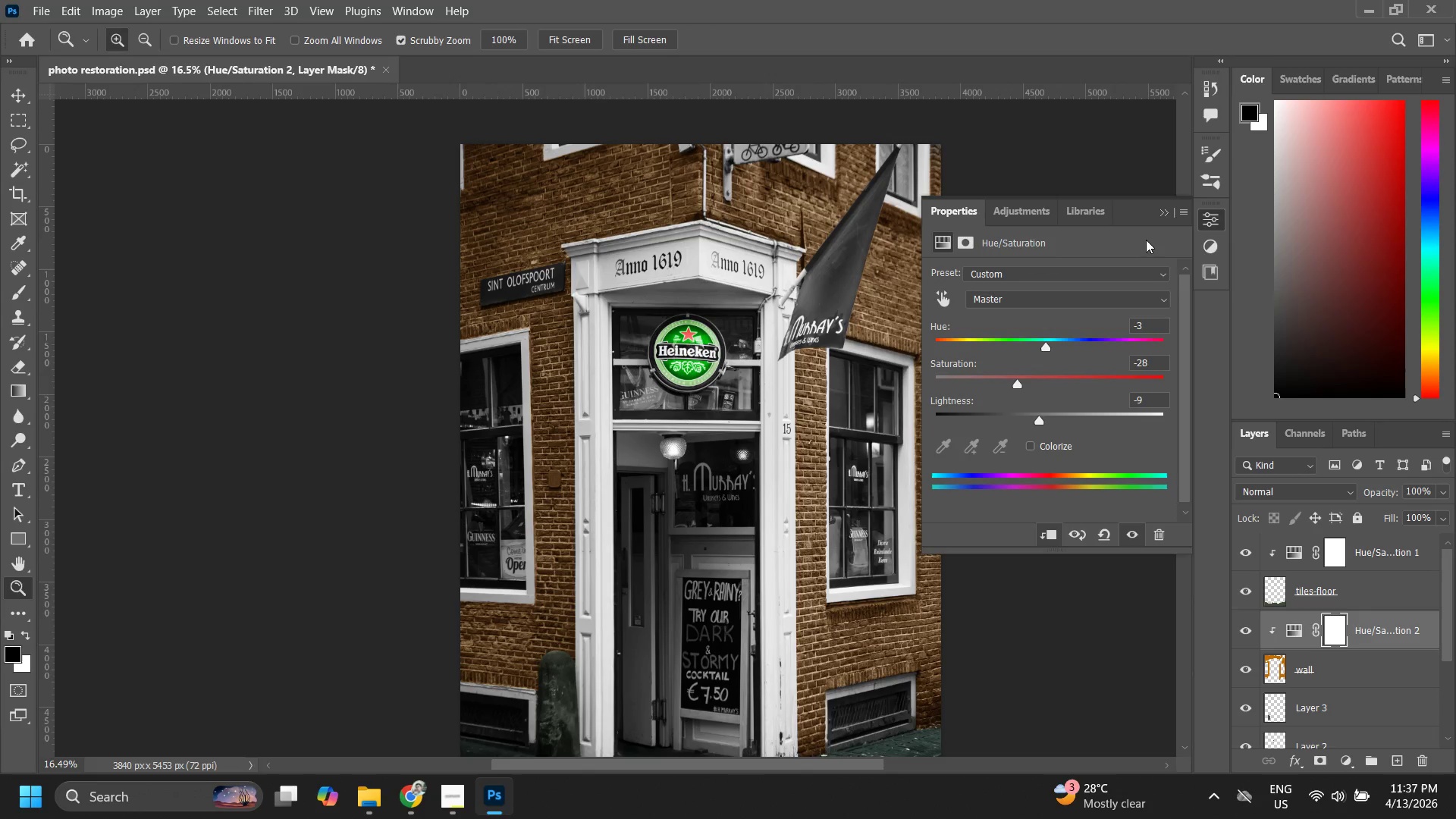 
left_click([1163, 215])
 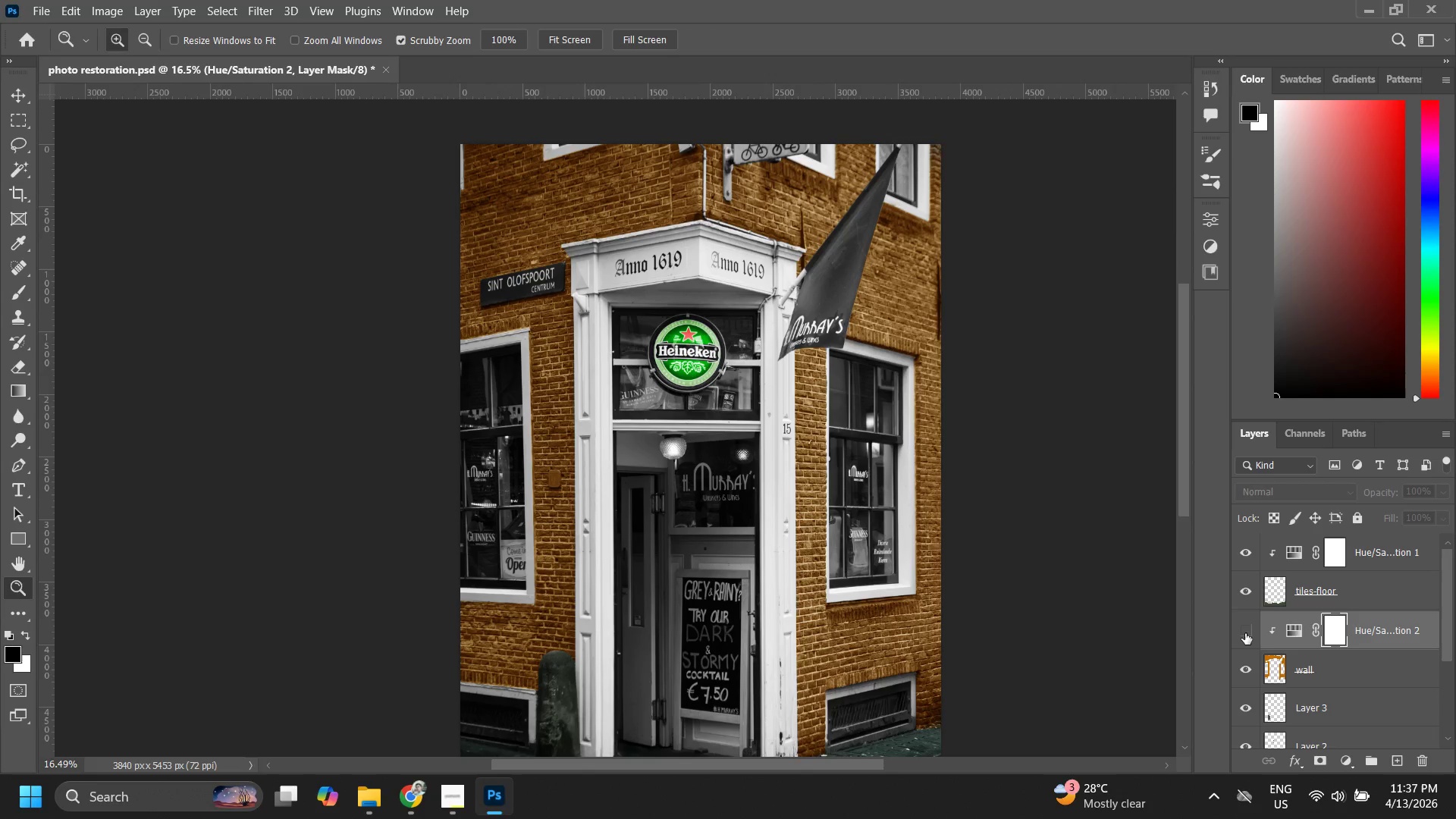 
left_click([1245, 633])
 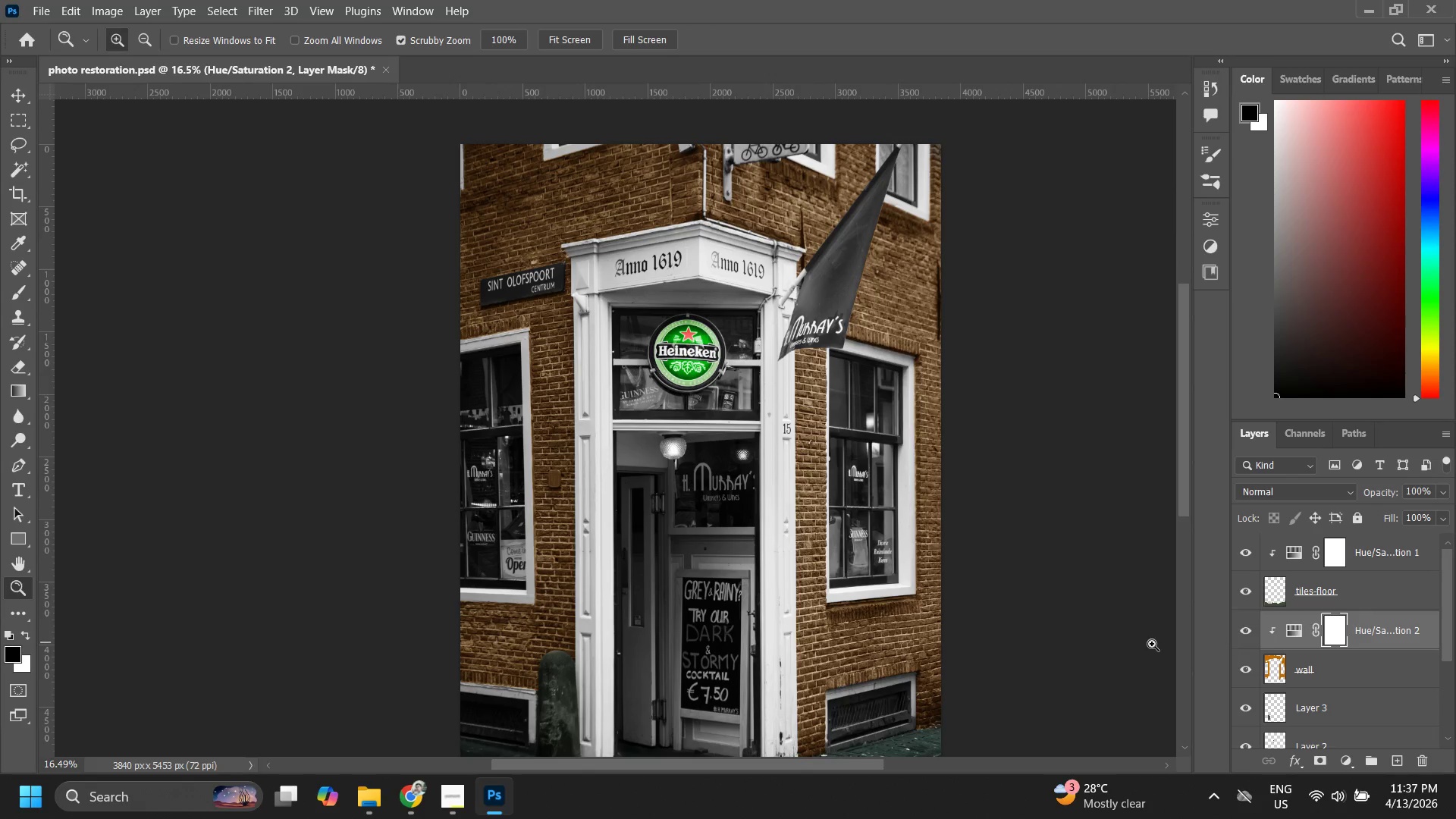 
type(zz)
 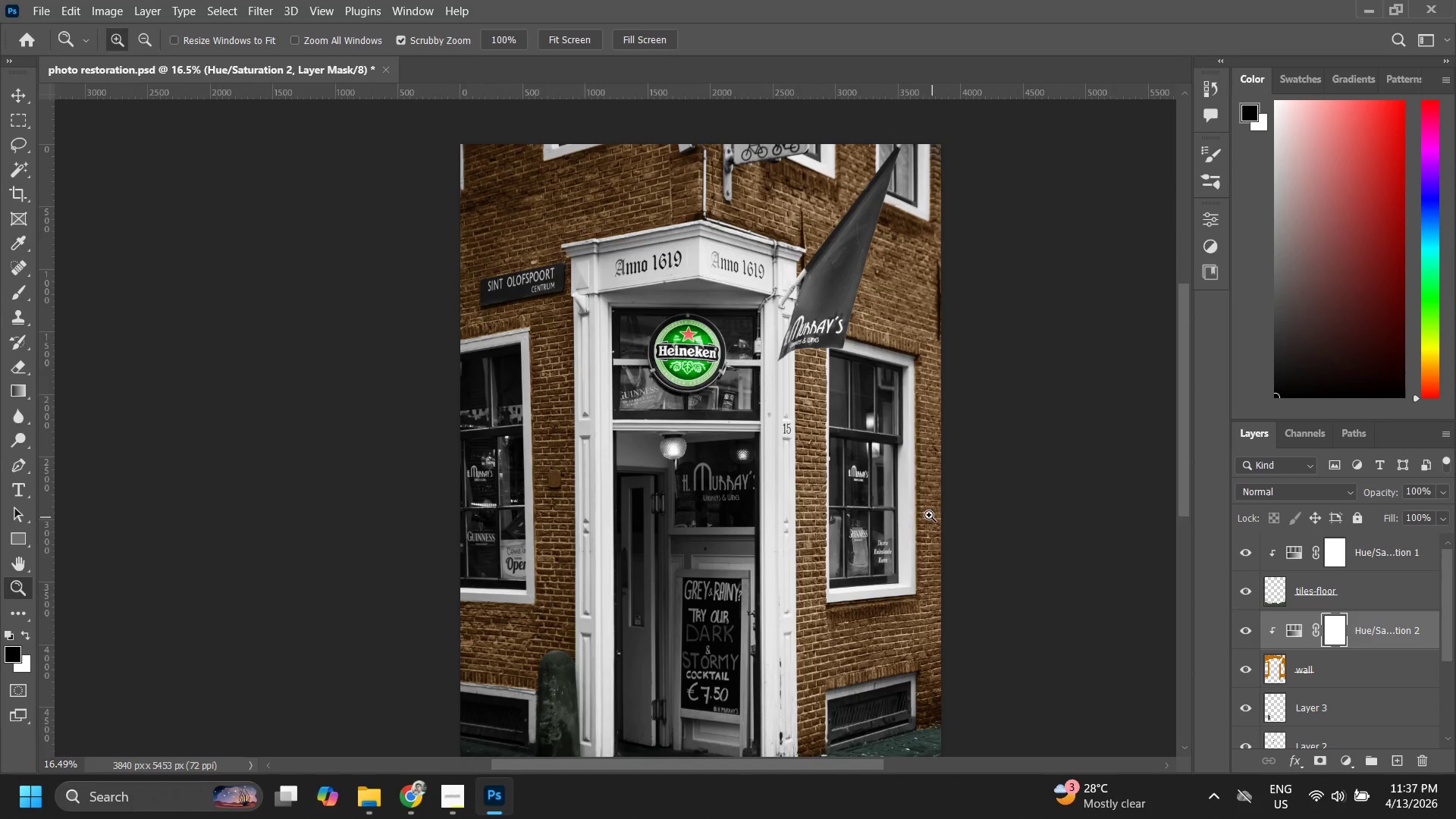 
left_click_drag(start_coordinate=[921, 513], to_coordinate=[924, 541])
 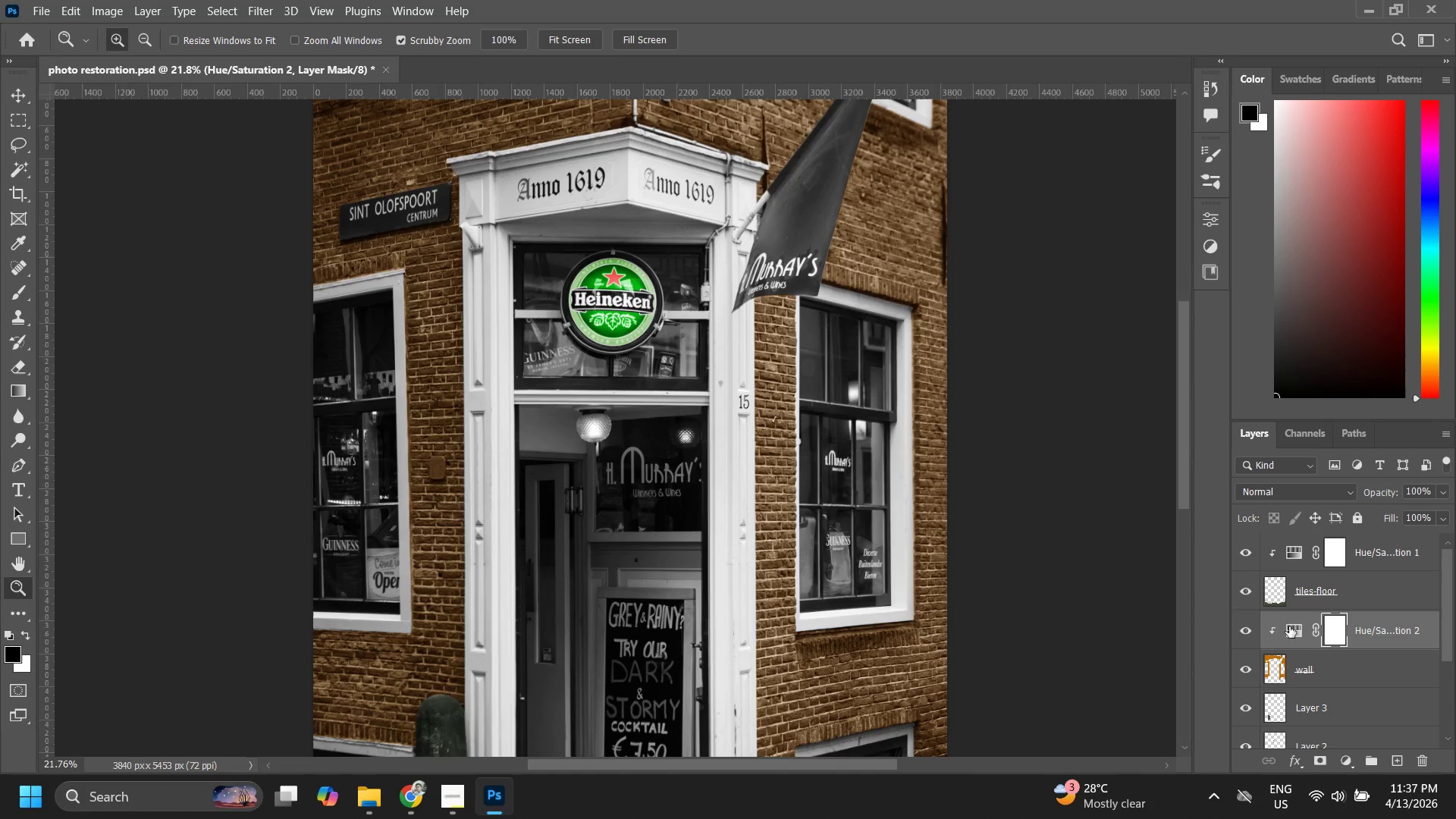 
double_click([1291, 629])
 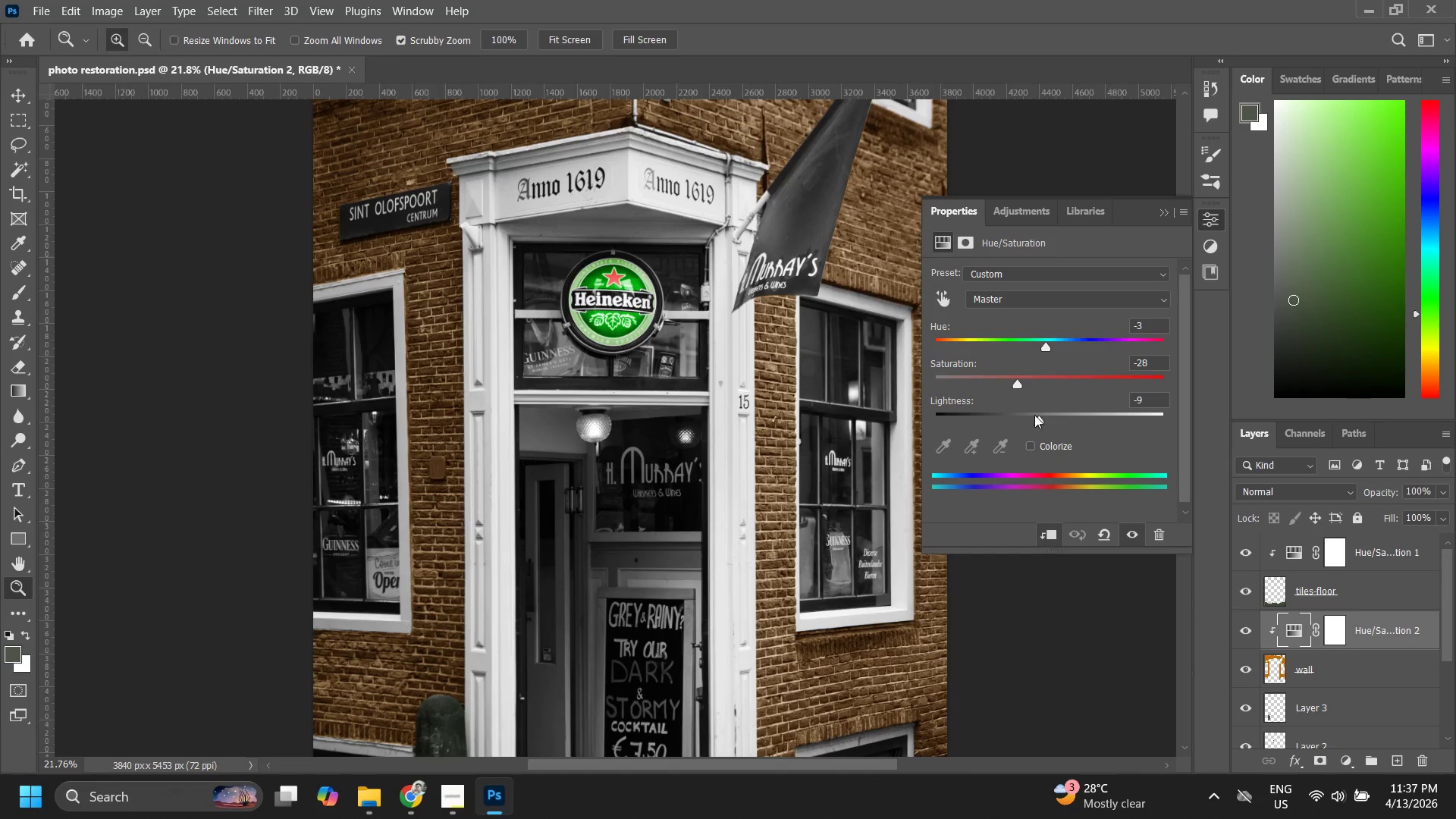 
left_click_drag(start_coordinate=[1032, 415], to_coordinate=[1021, 414])
 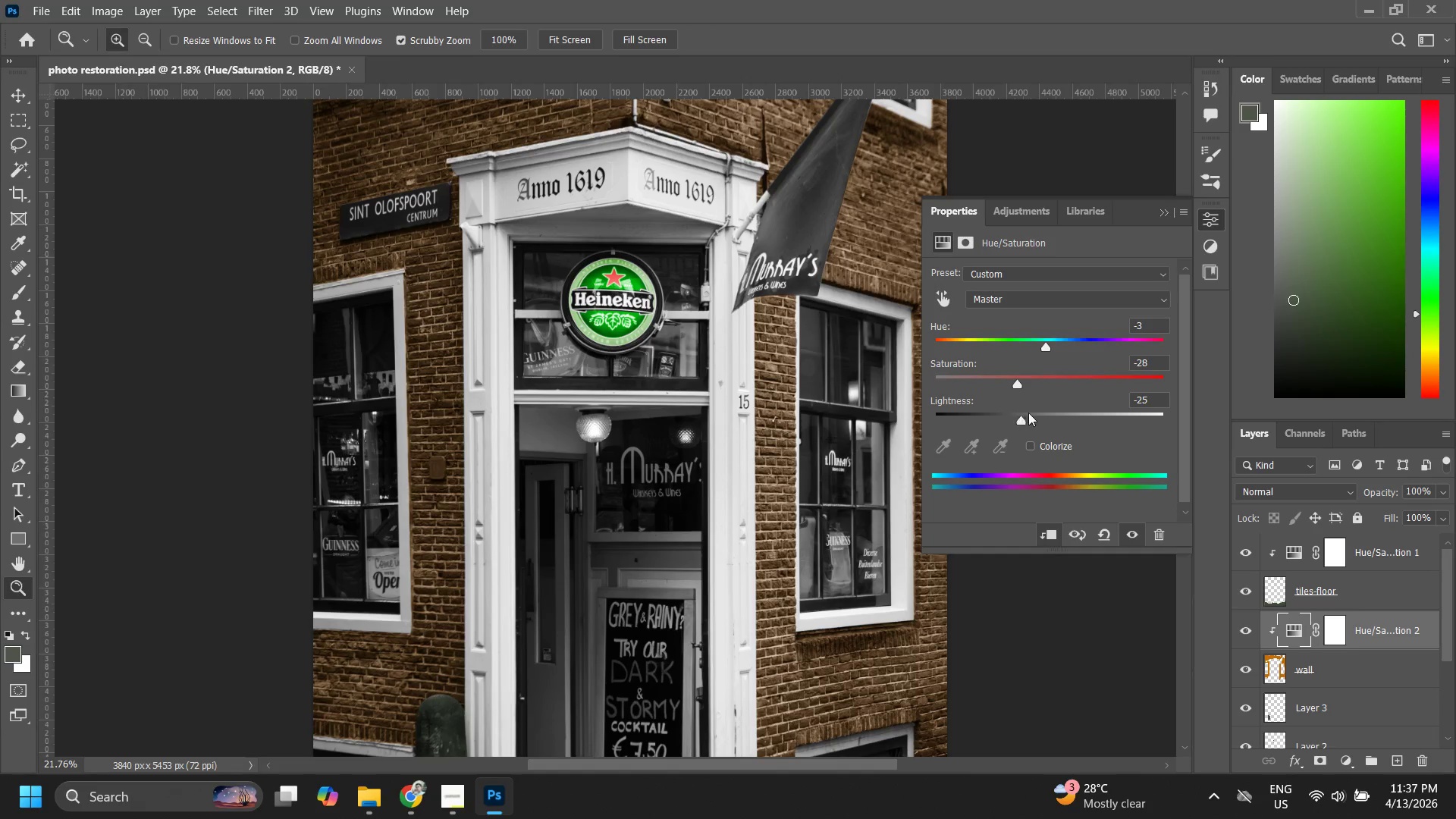 
key(Control+ControlLeft)
 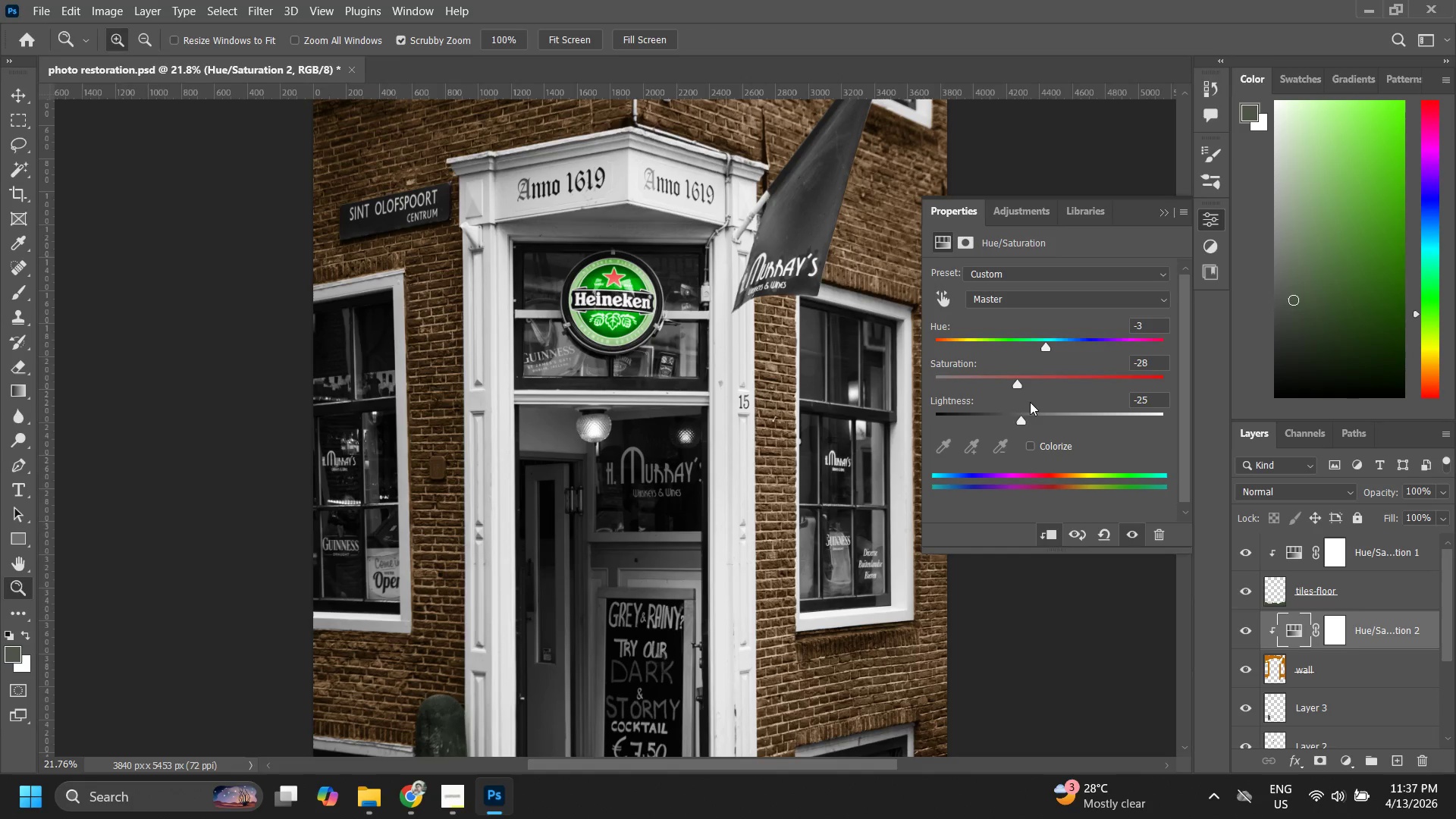 
key(Control+Z)
 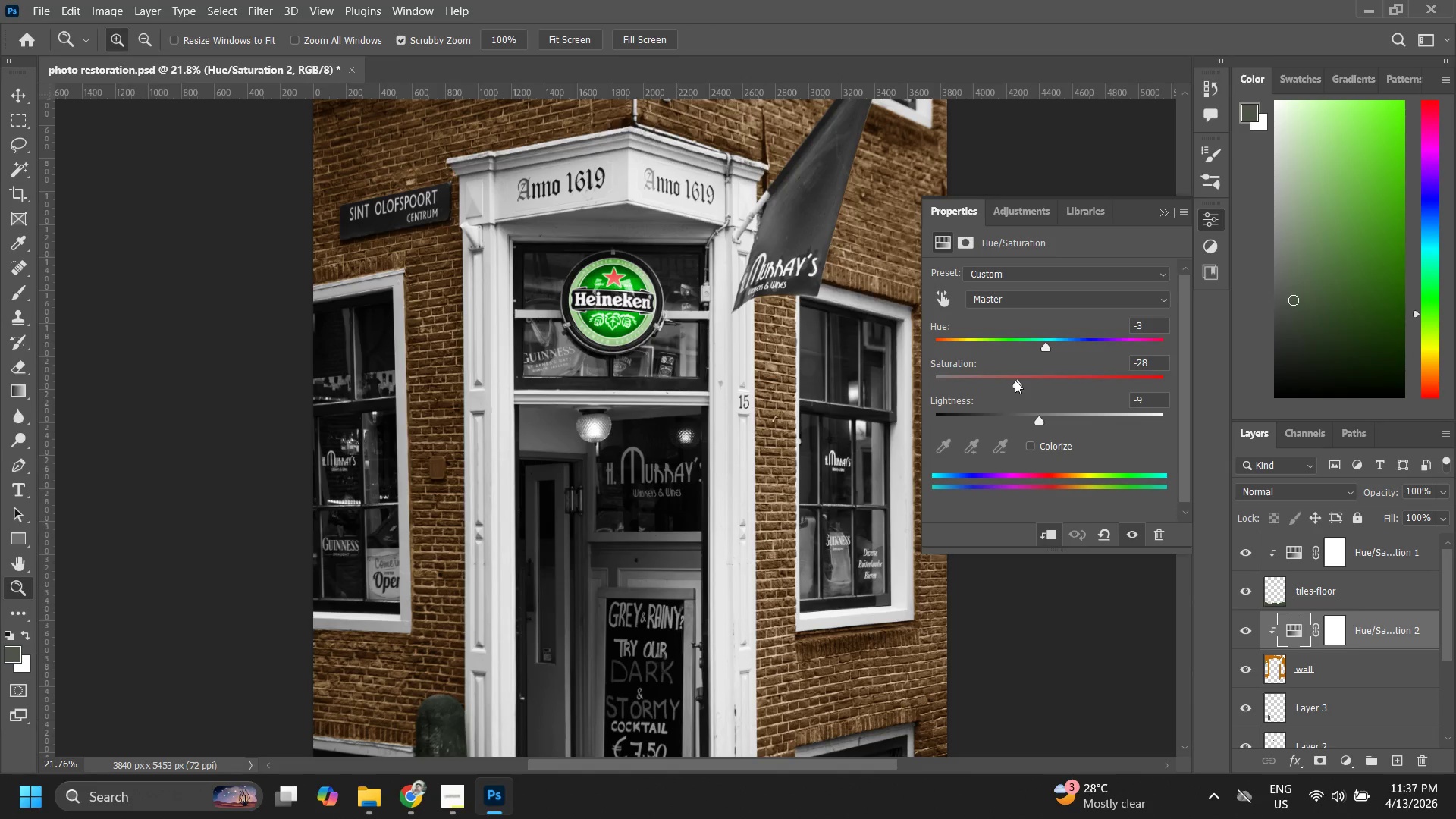 
left_click_drag(start_coordinate=[1015, 380], to_coordinate=[1071, 403])
 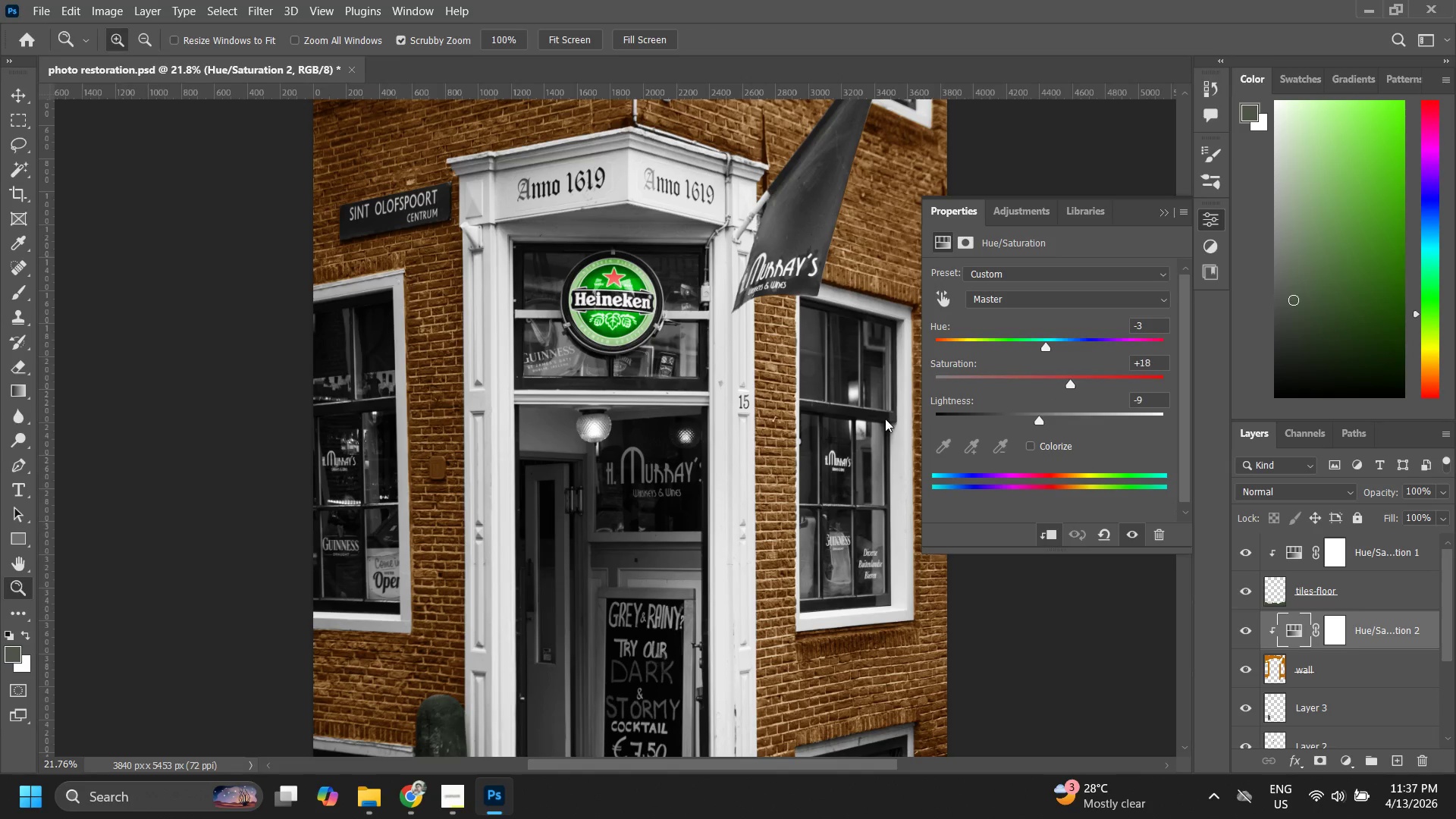 
type(zzz)
 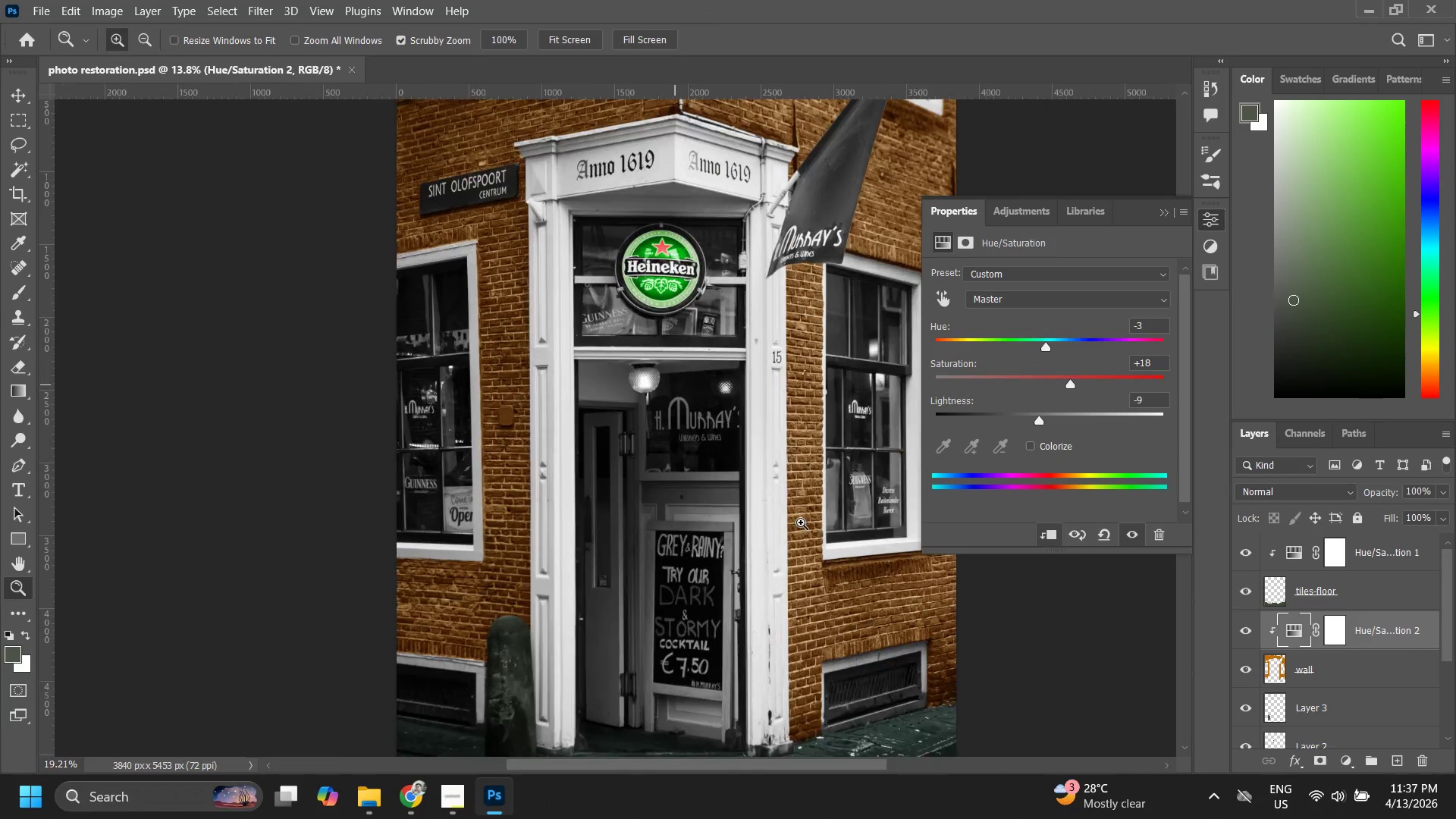 
left_click_drag(start_coordinate=[828, 410], to_coordinate=[788, 463])
 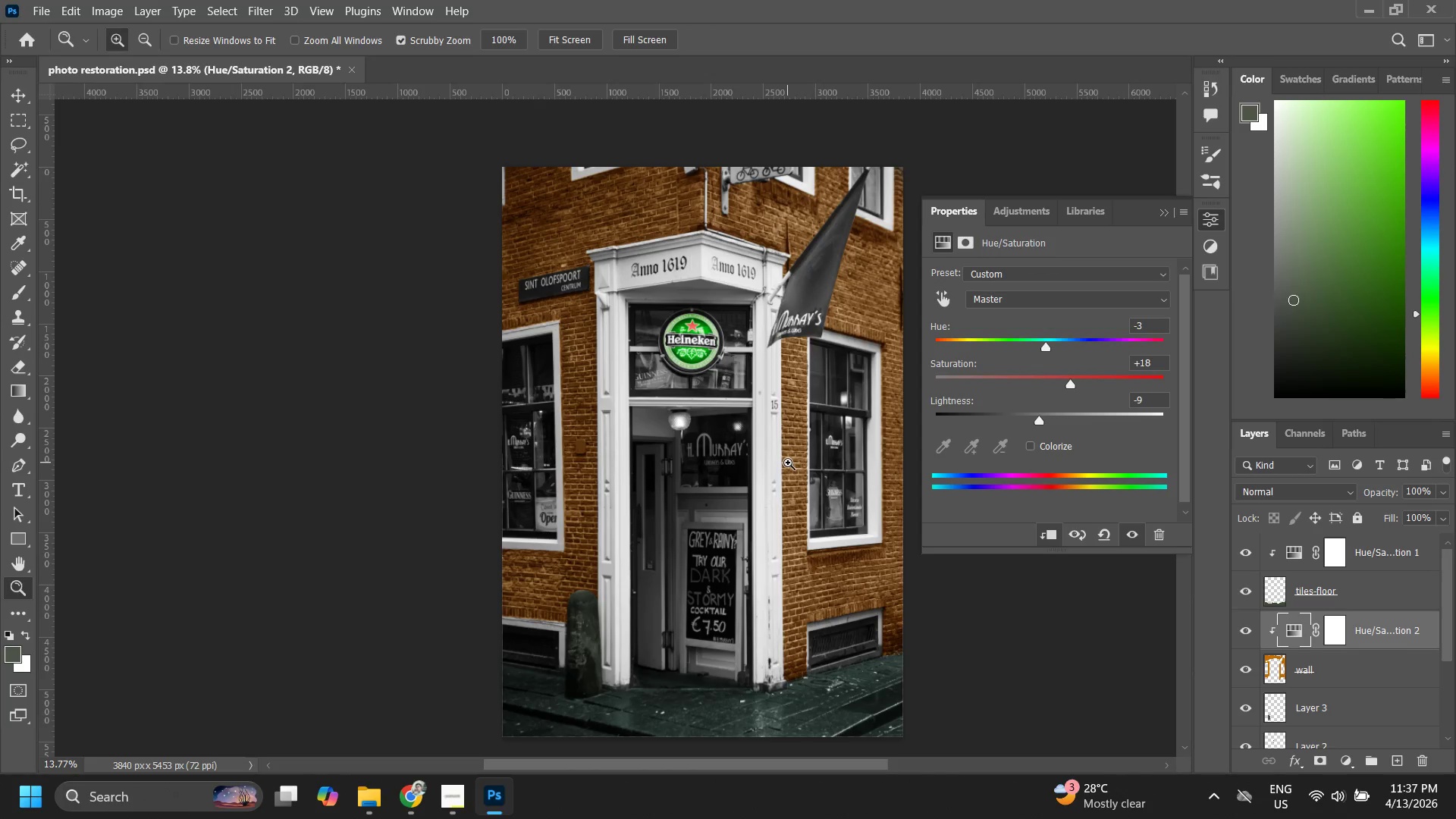 
left_click_drag(start_coordinate=[770, 526], to_coordinate=[789, 524])
 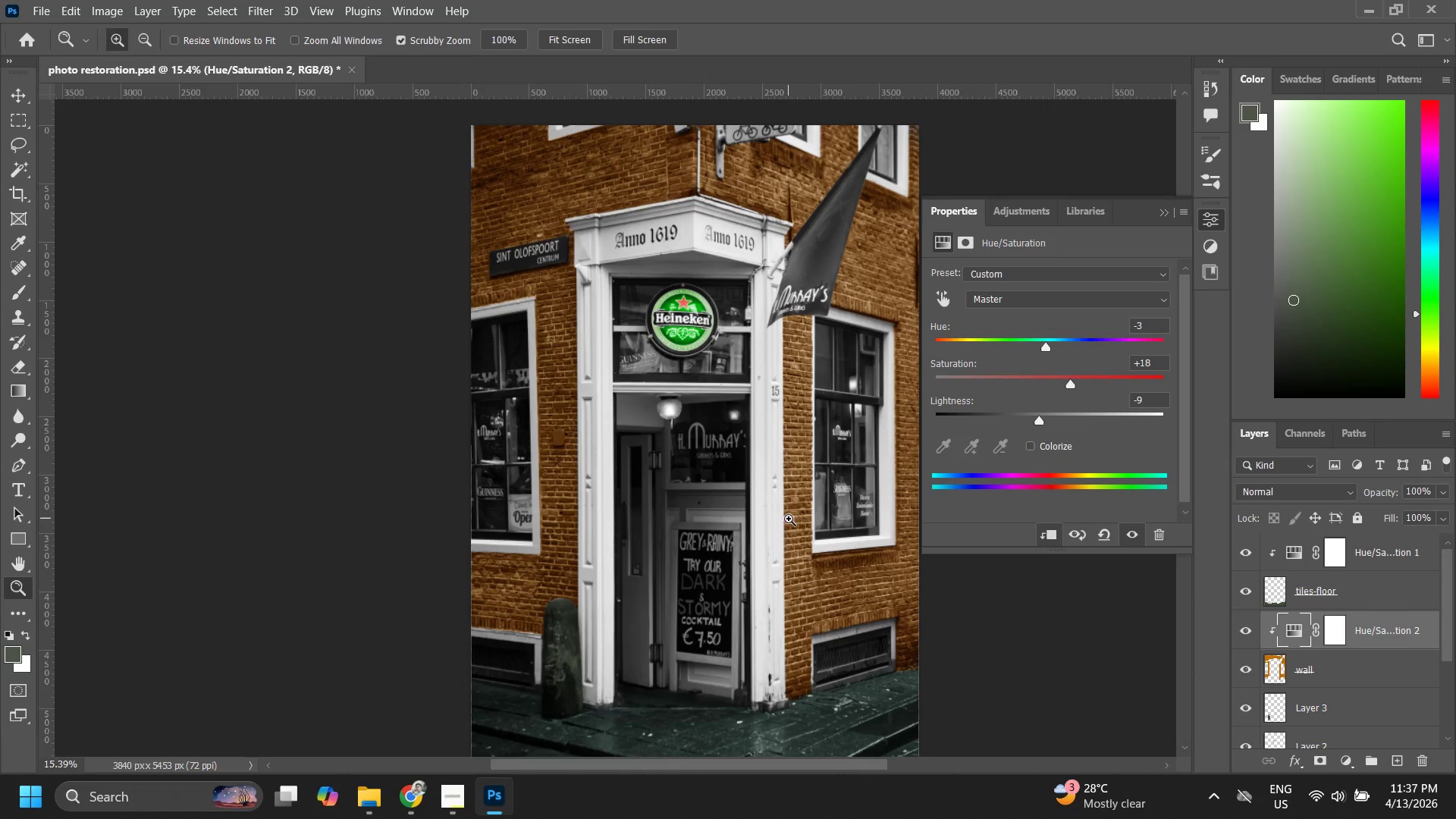 
wait(6.14)
 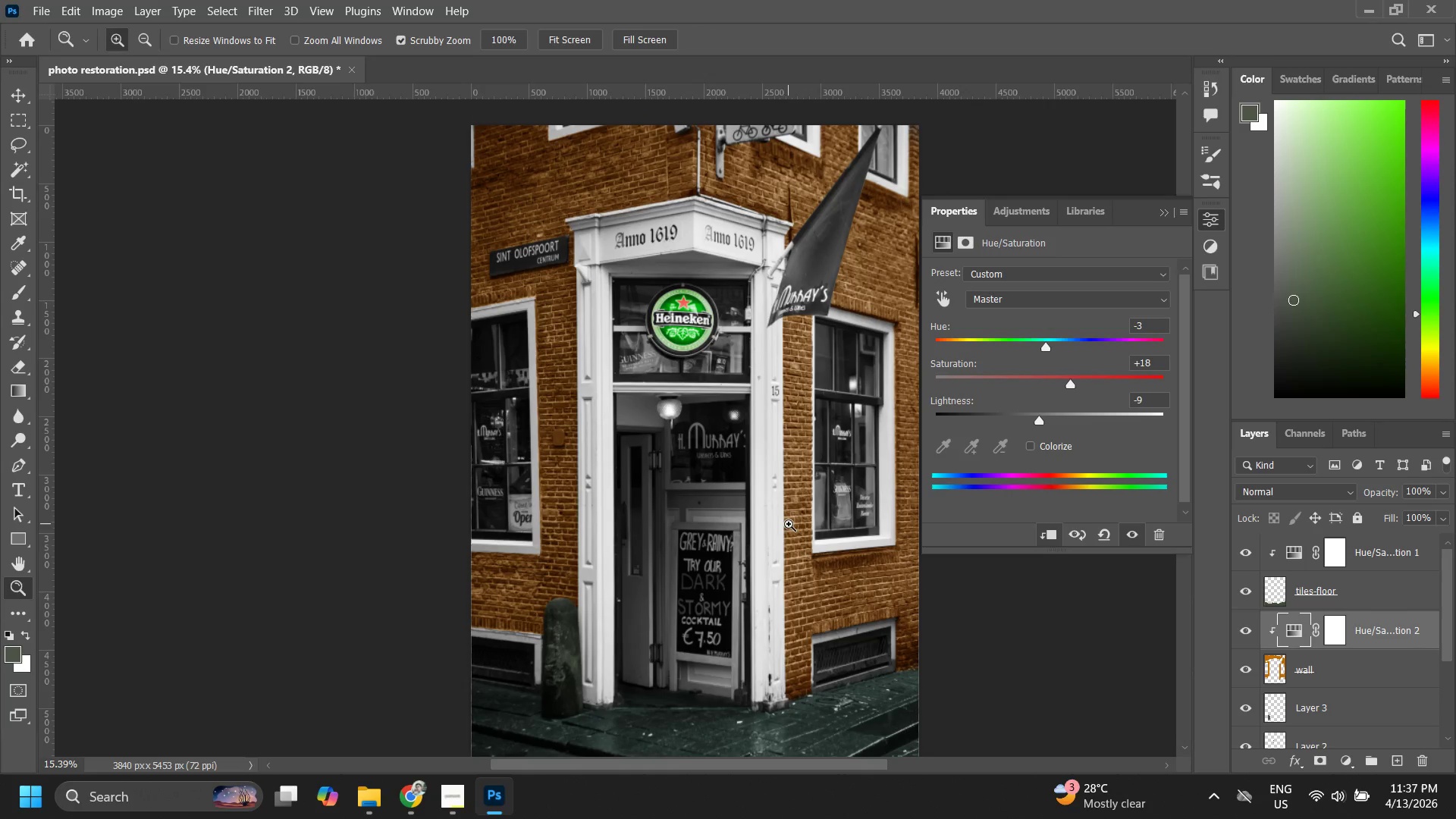 
left_click_drag(start_coordinate=[788, 289], to_coordinate=[868, 259])
 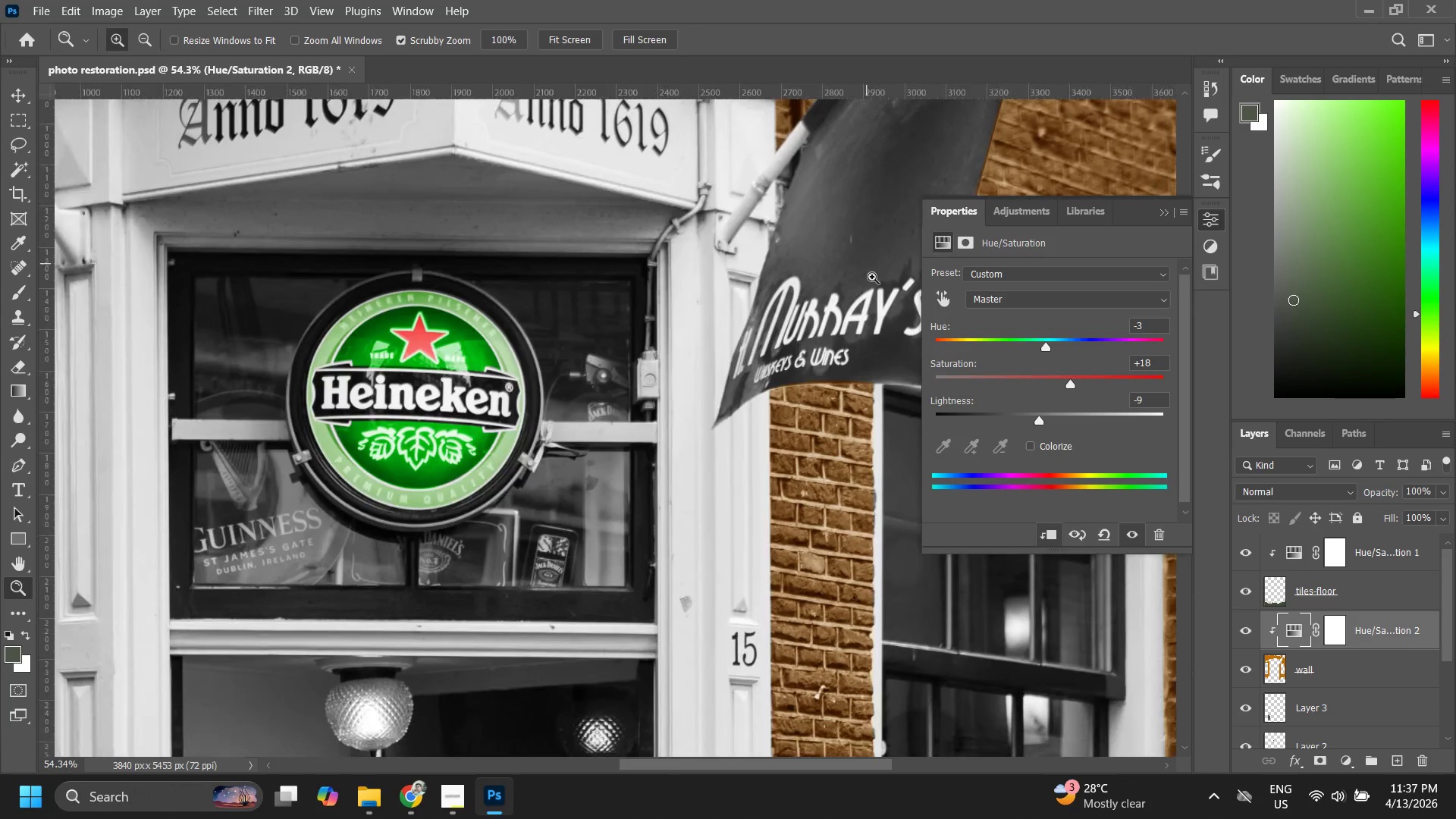 
hold_key(key=Space, duration=0.75)
 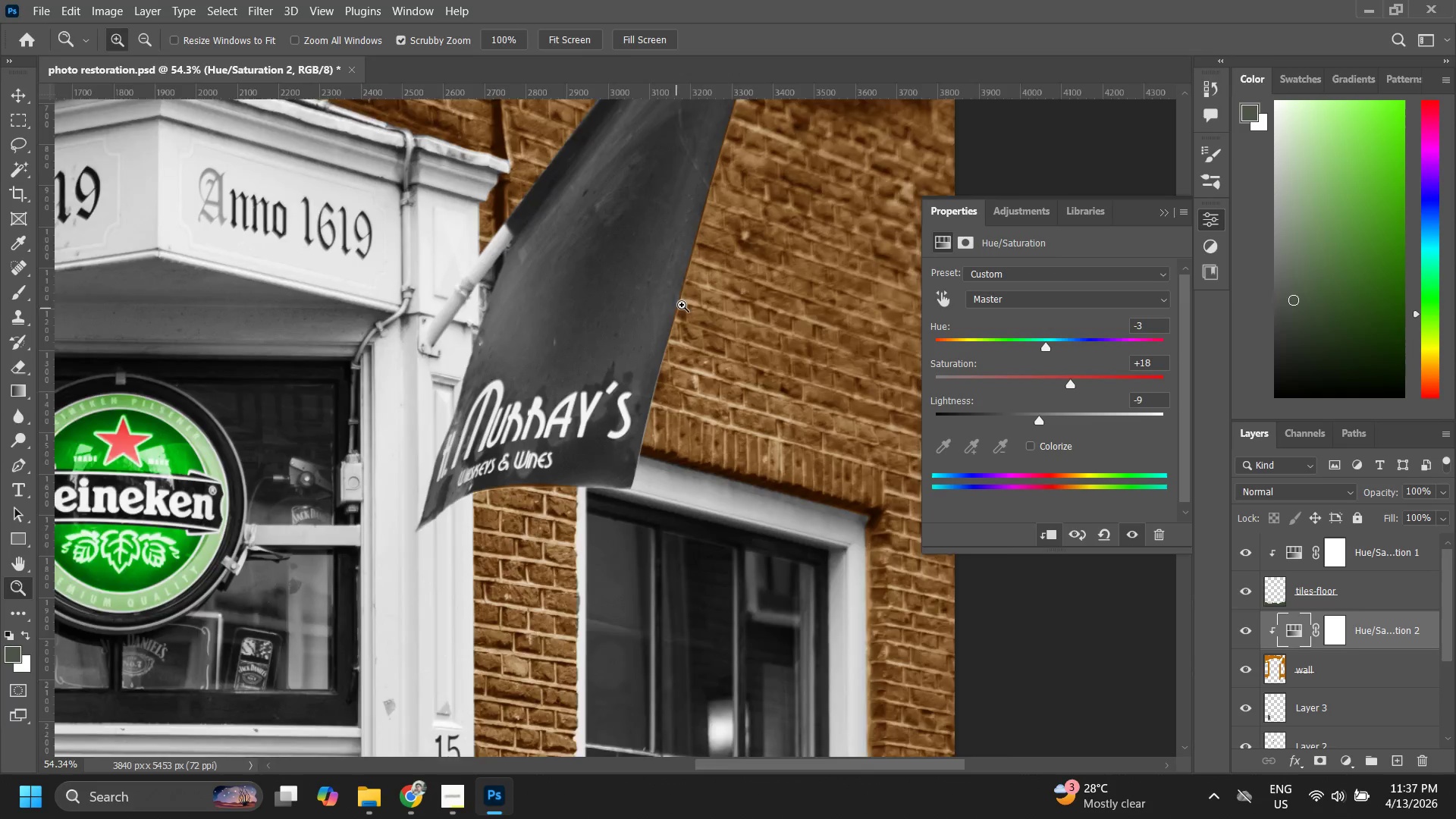 
left_click_drag(start_coordinate=[855, 302], to_coordinate=[558, 405])
 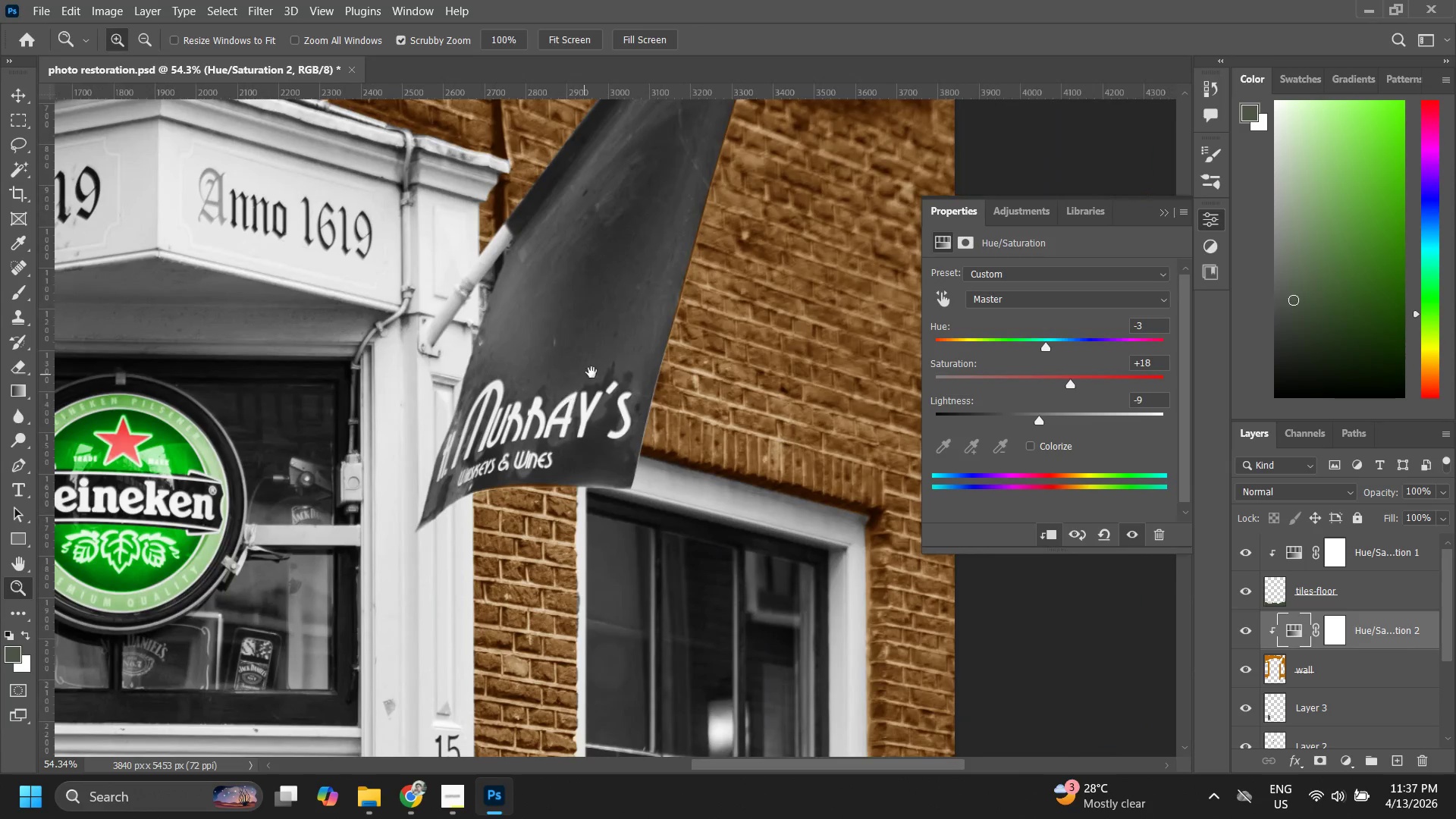 
key(Z)
 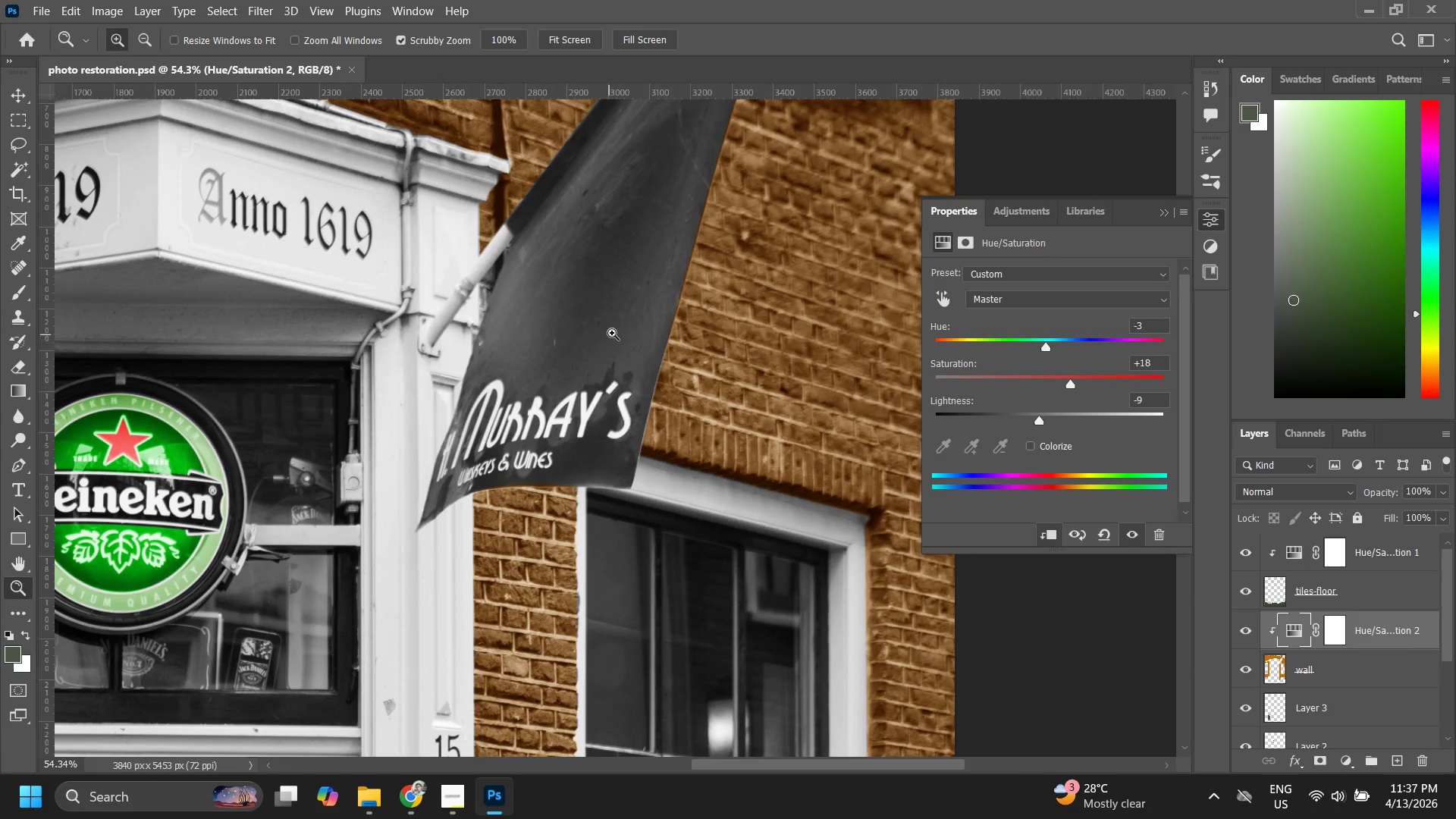 
left_click_drag(start_coordinate=[647, 326], to_coordinate=[626, 372])
 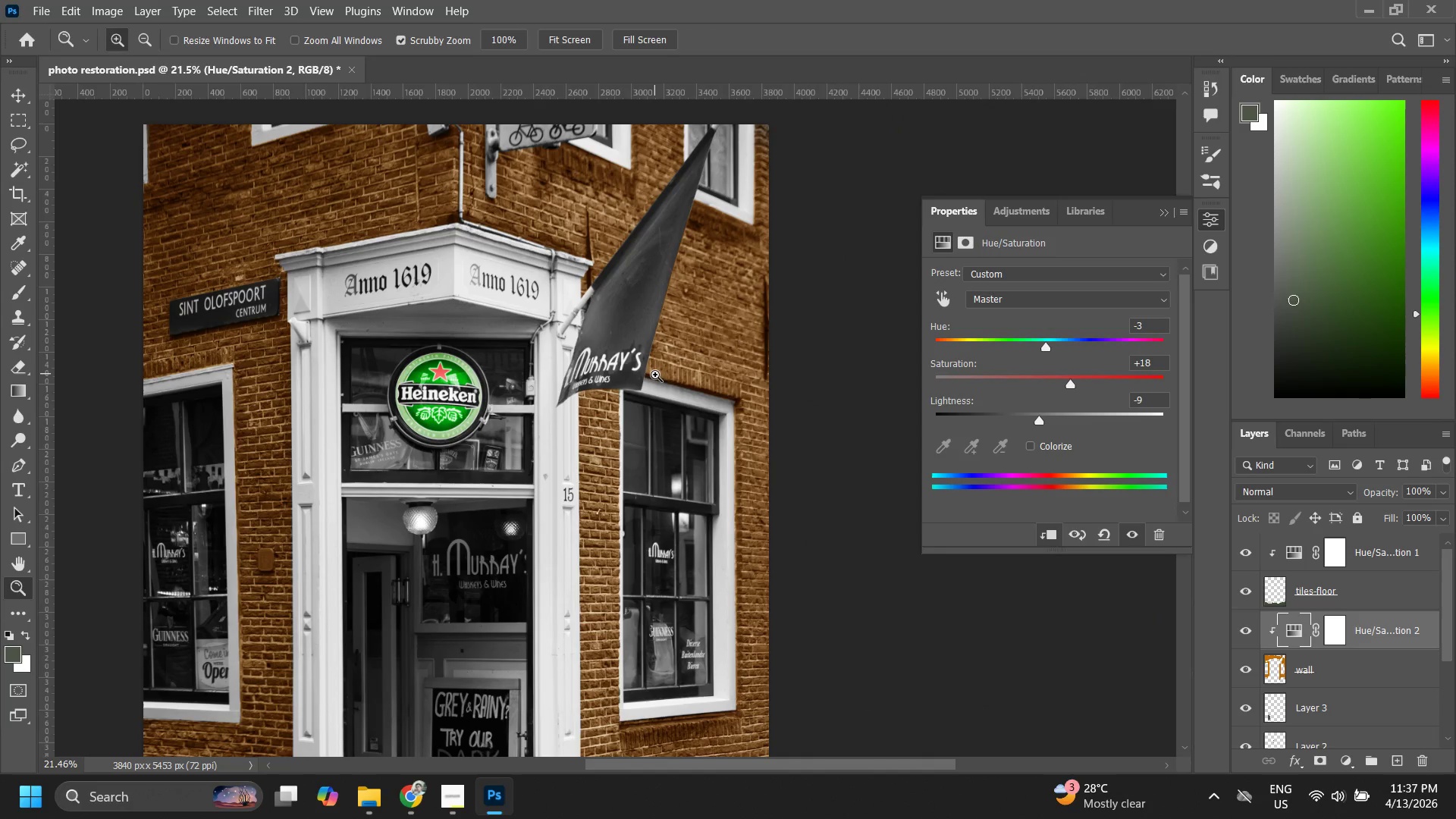 
wait(12.05)
 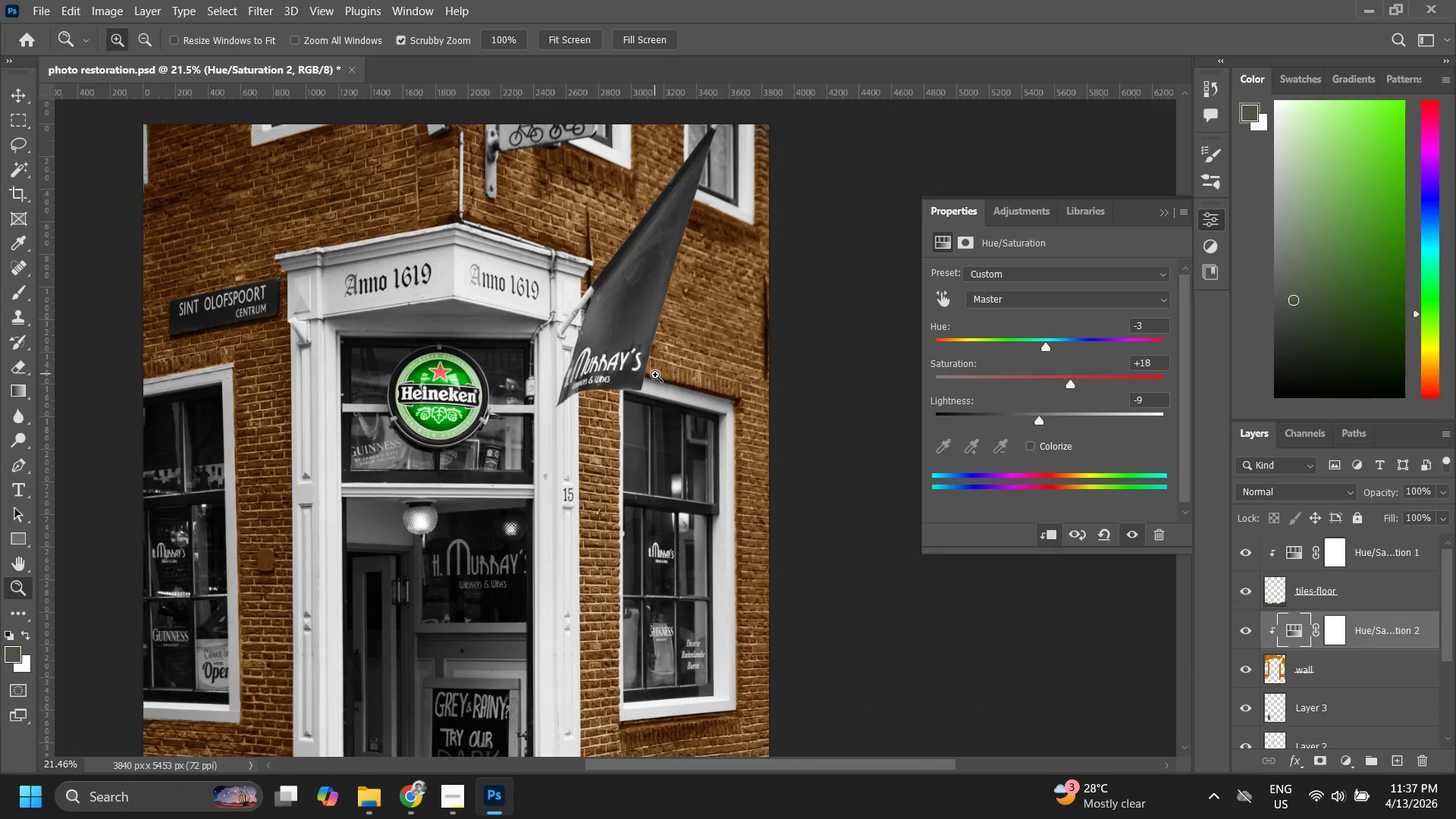 
left_click_drag(start_coordinate=[576, 406], to_coordinate=[533, 474])
 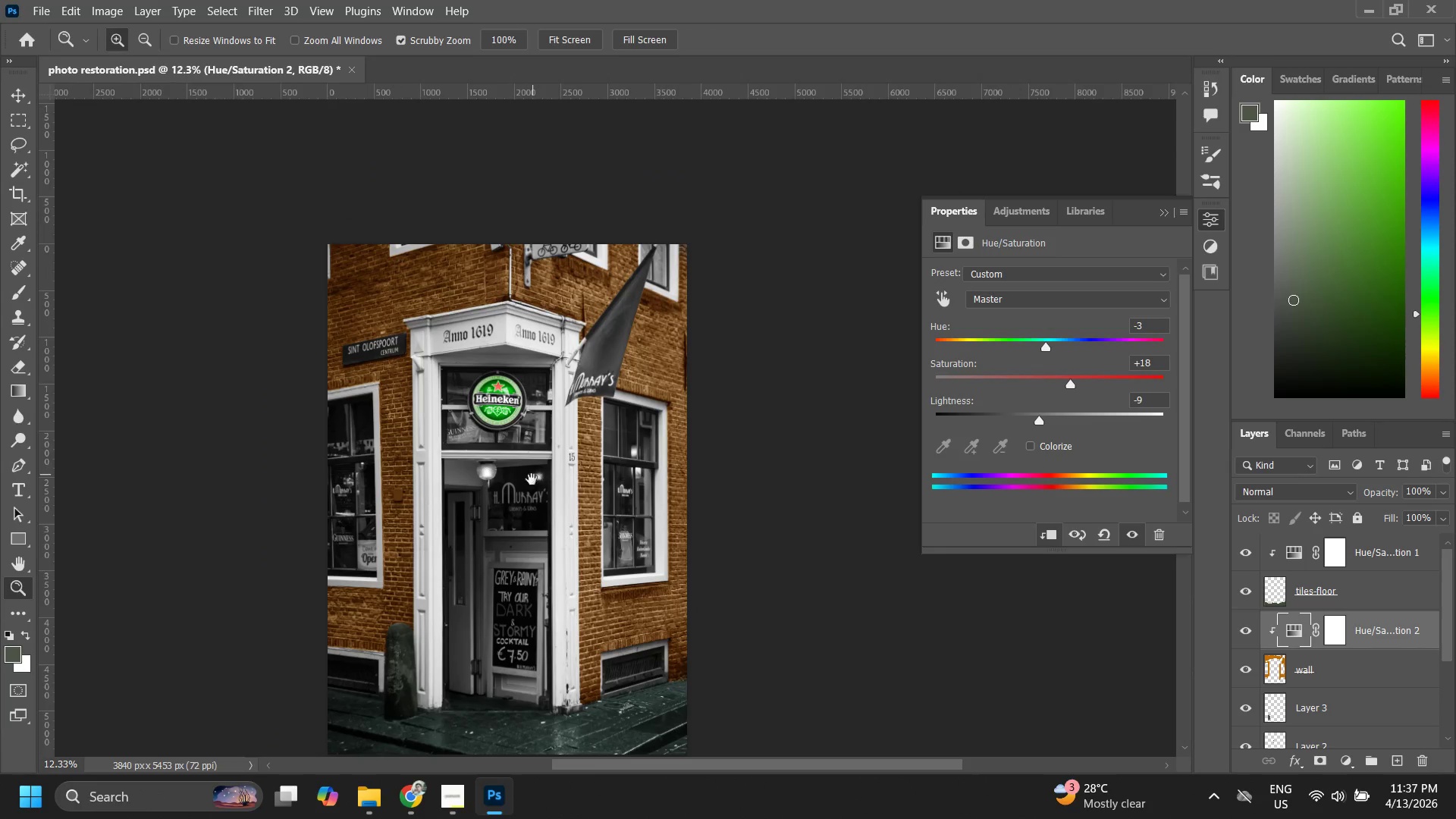 
hold_key(key=Space, duration=0.42)
 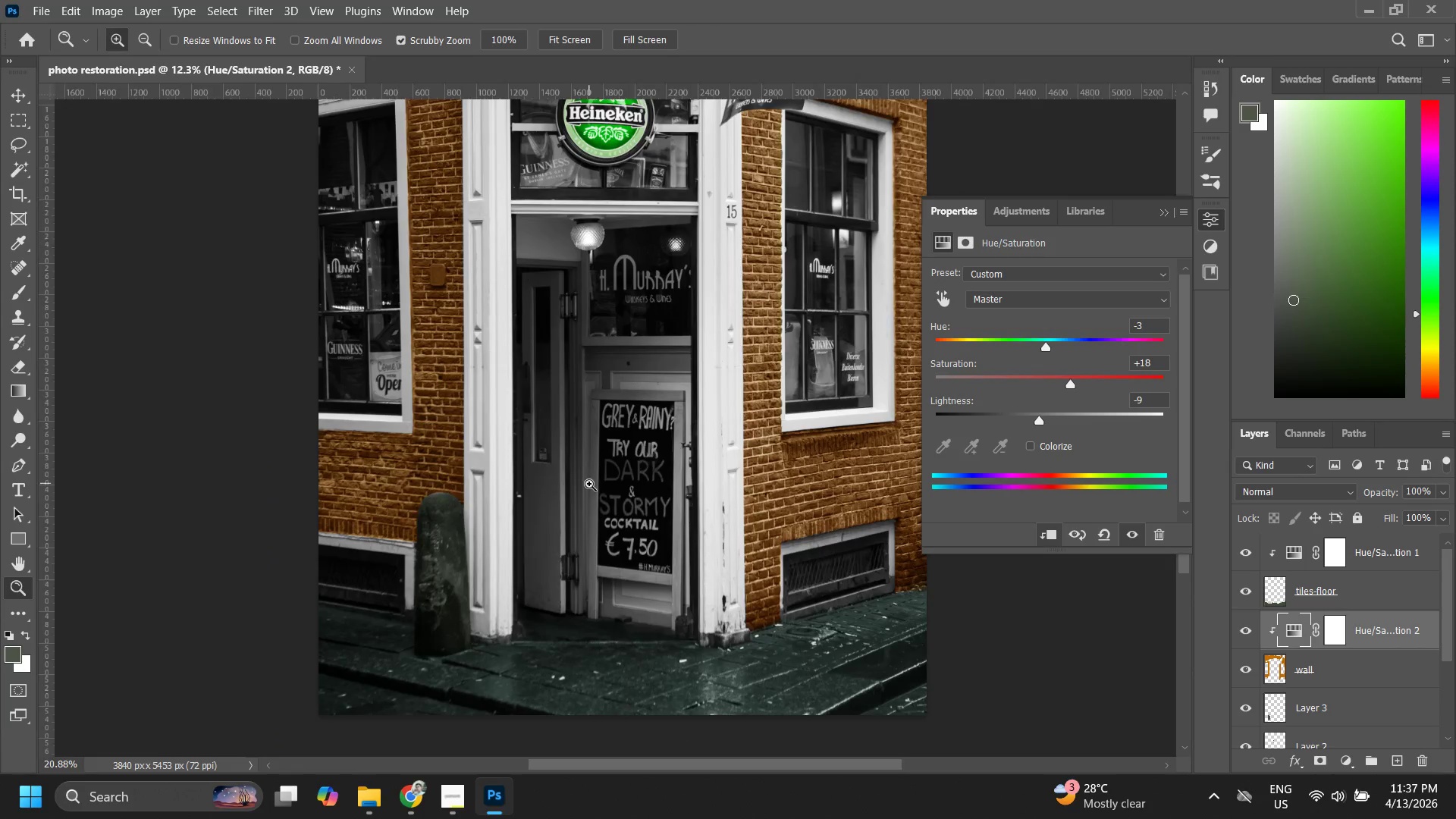 
left_click_drag(start_coordinate=[469, 598], to_coordinate=[549, 485])
 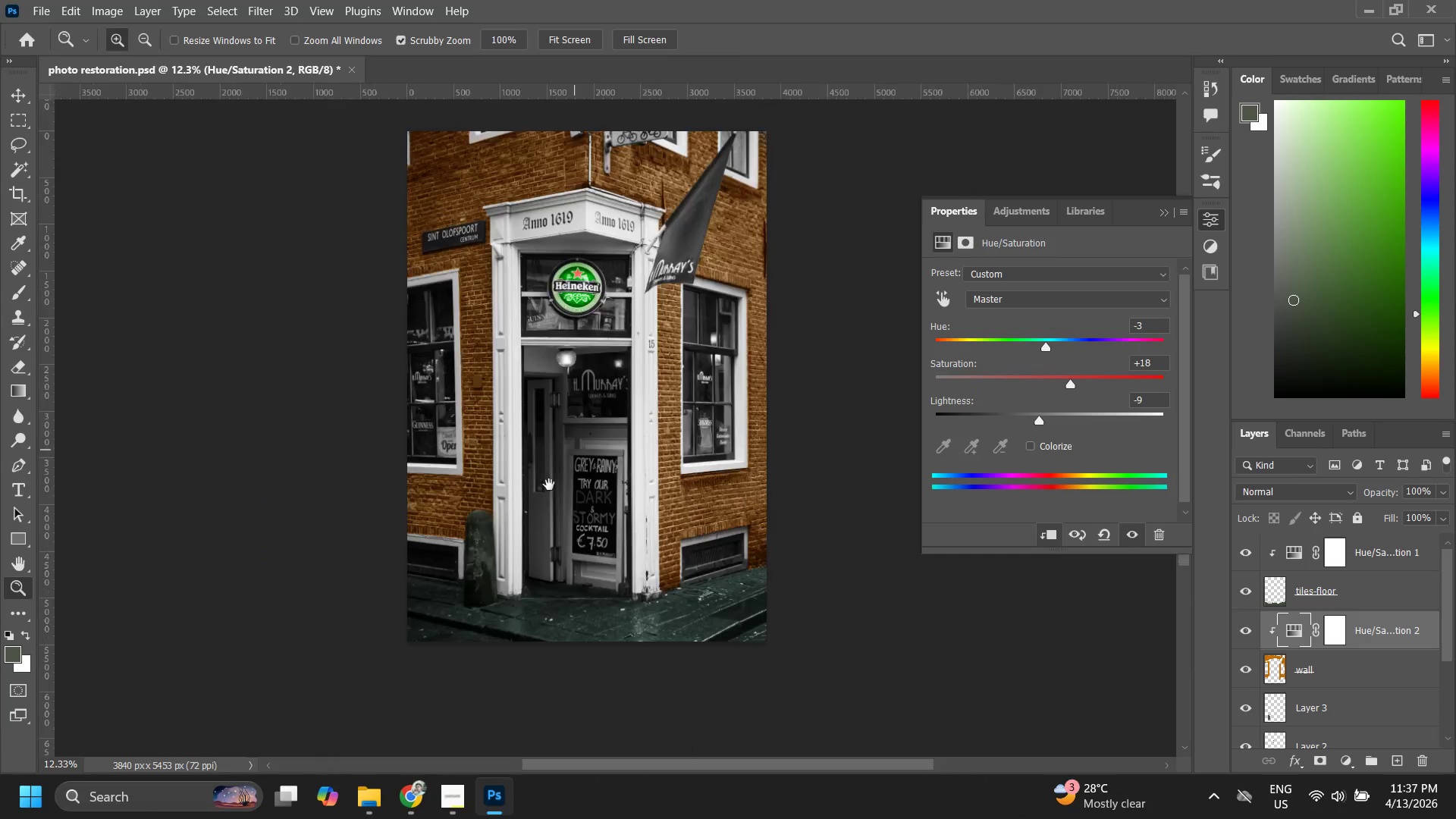 
type(z zz zzz)
key(Tab)
 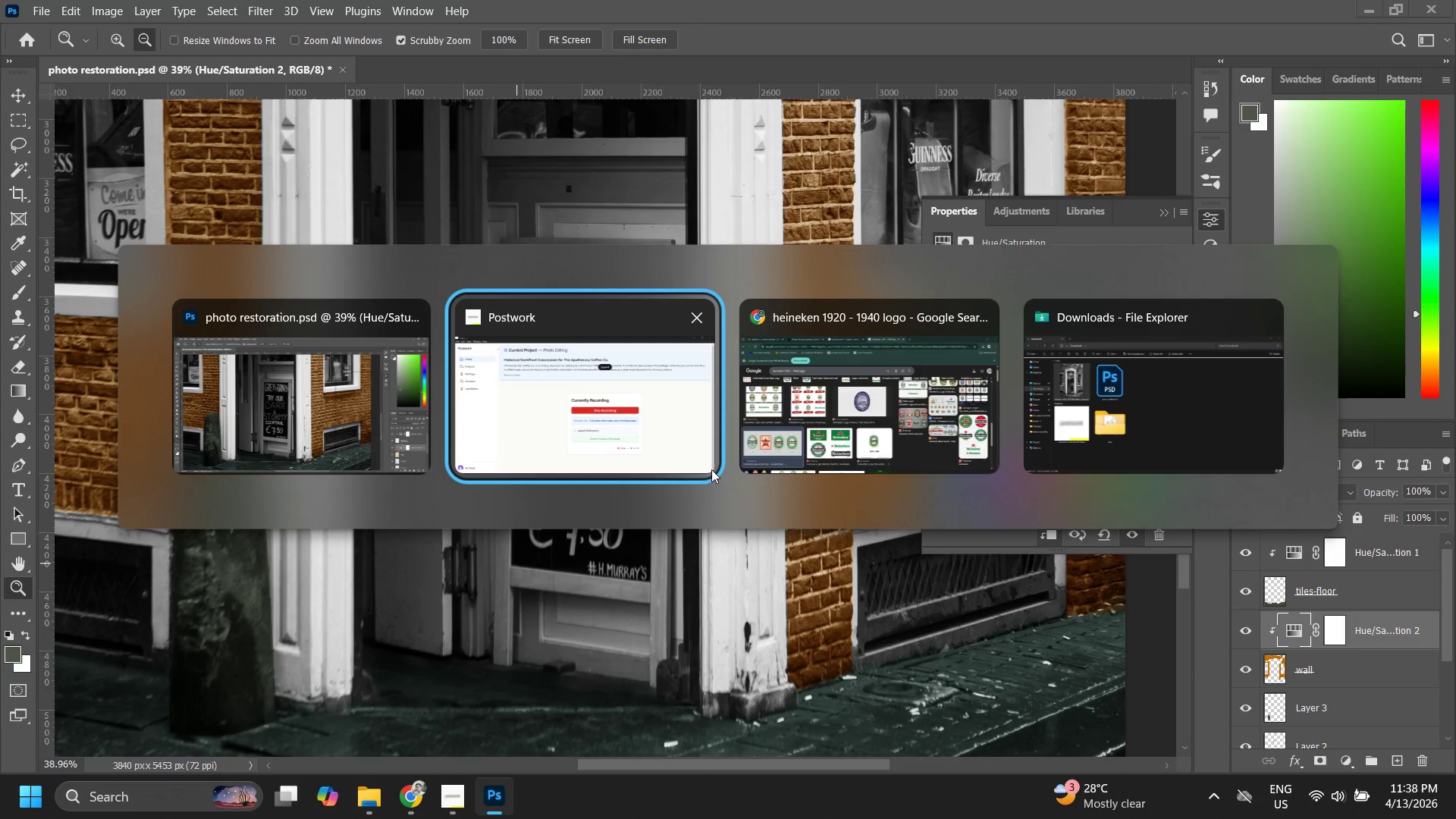 
left_click_drag(start_coordinate=[550, 513], to_coordinate=[578, 485])
 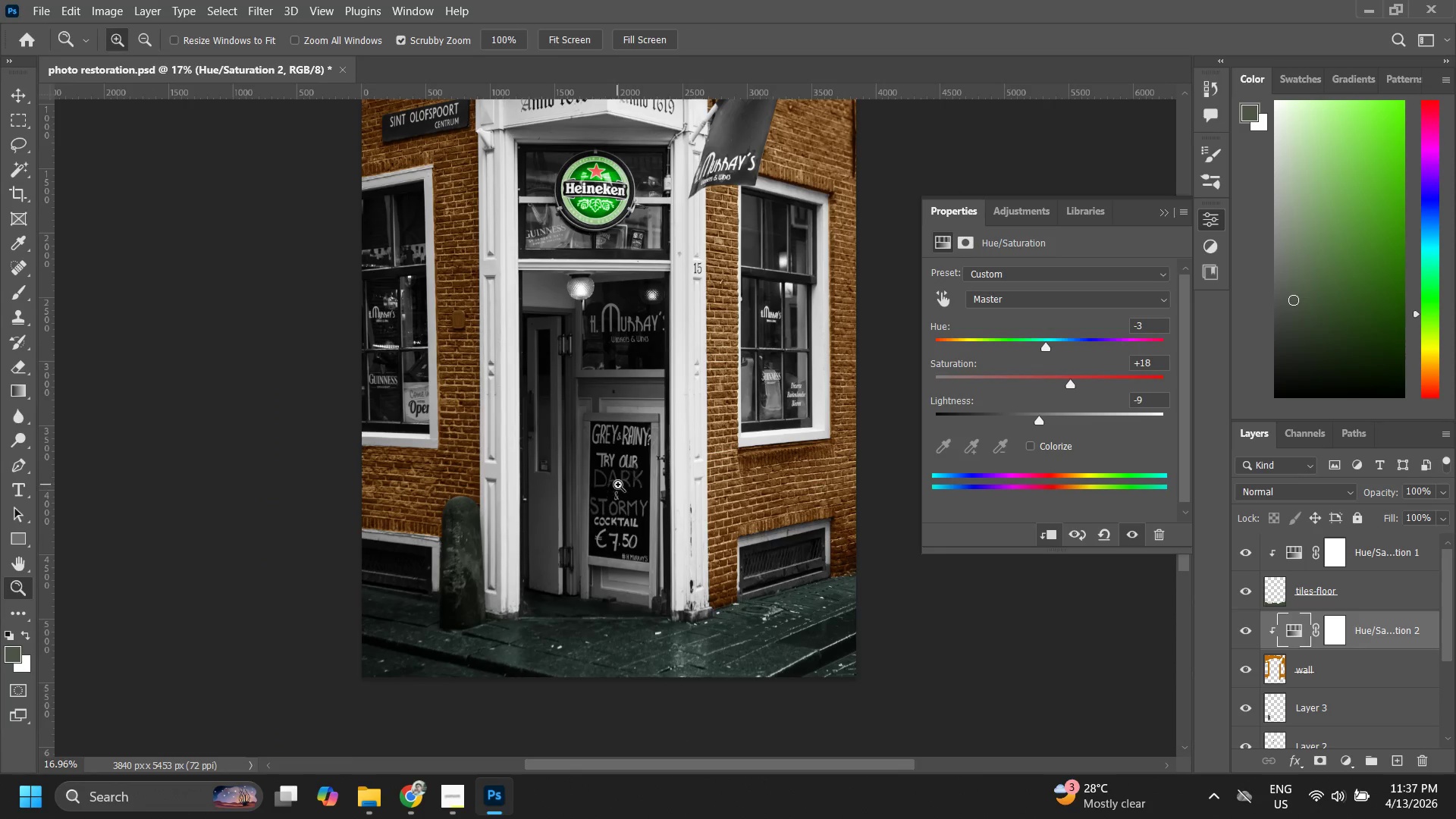 
left_click_drag(start_coordinate=[608, 498], to_coordinate=[667, 456])
 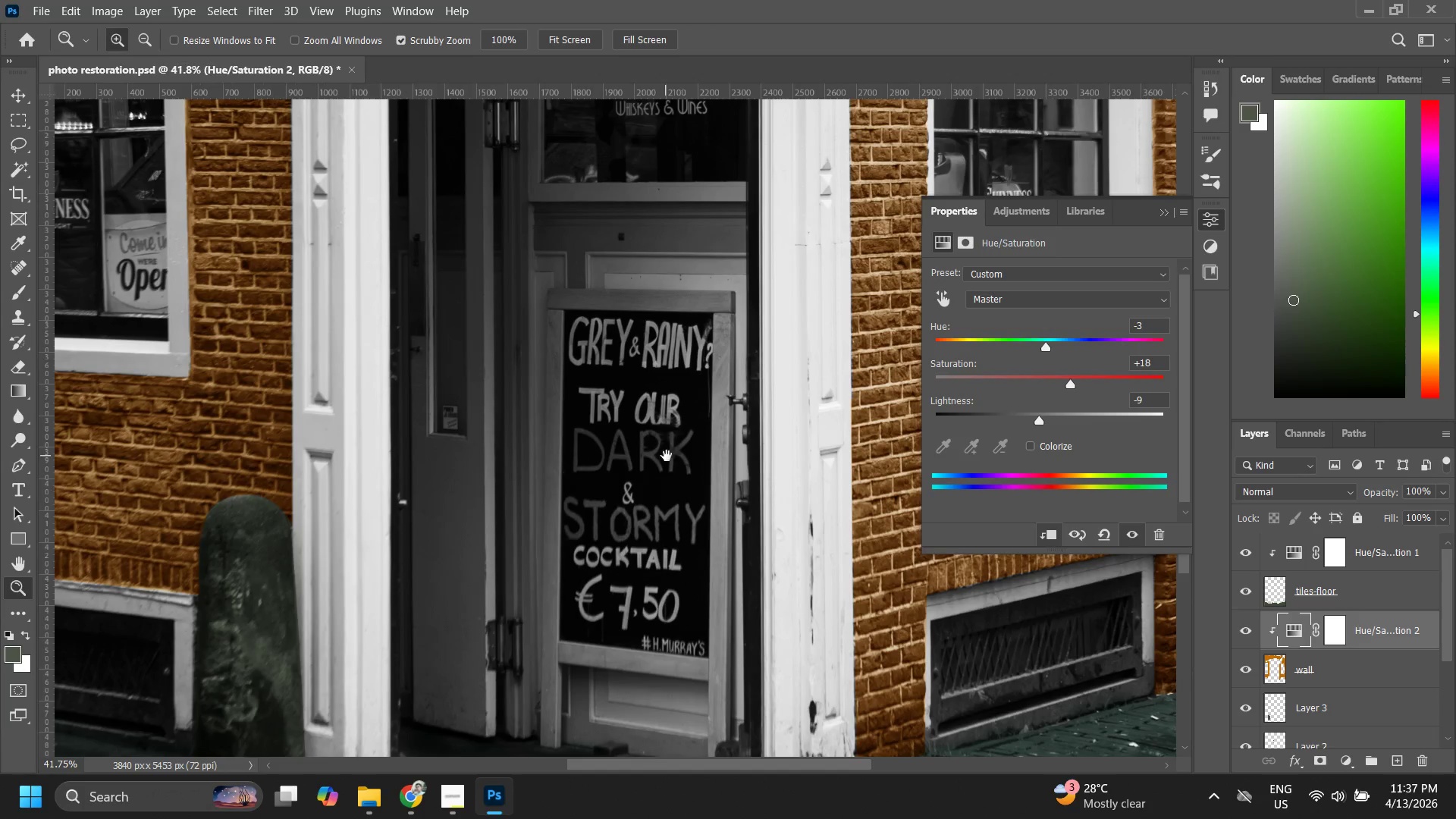 
left_click_drag(start_coordinate=[691, 422], to_coordinate=[682, 503])
 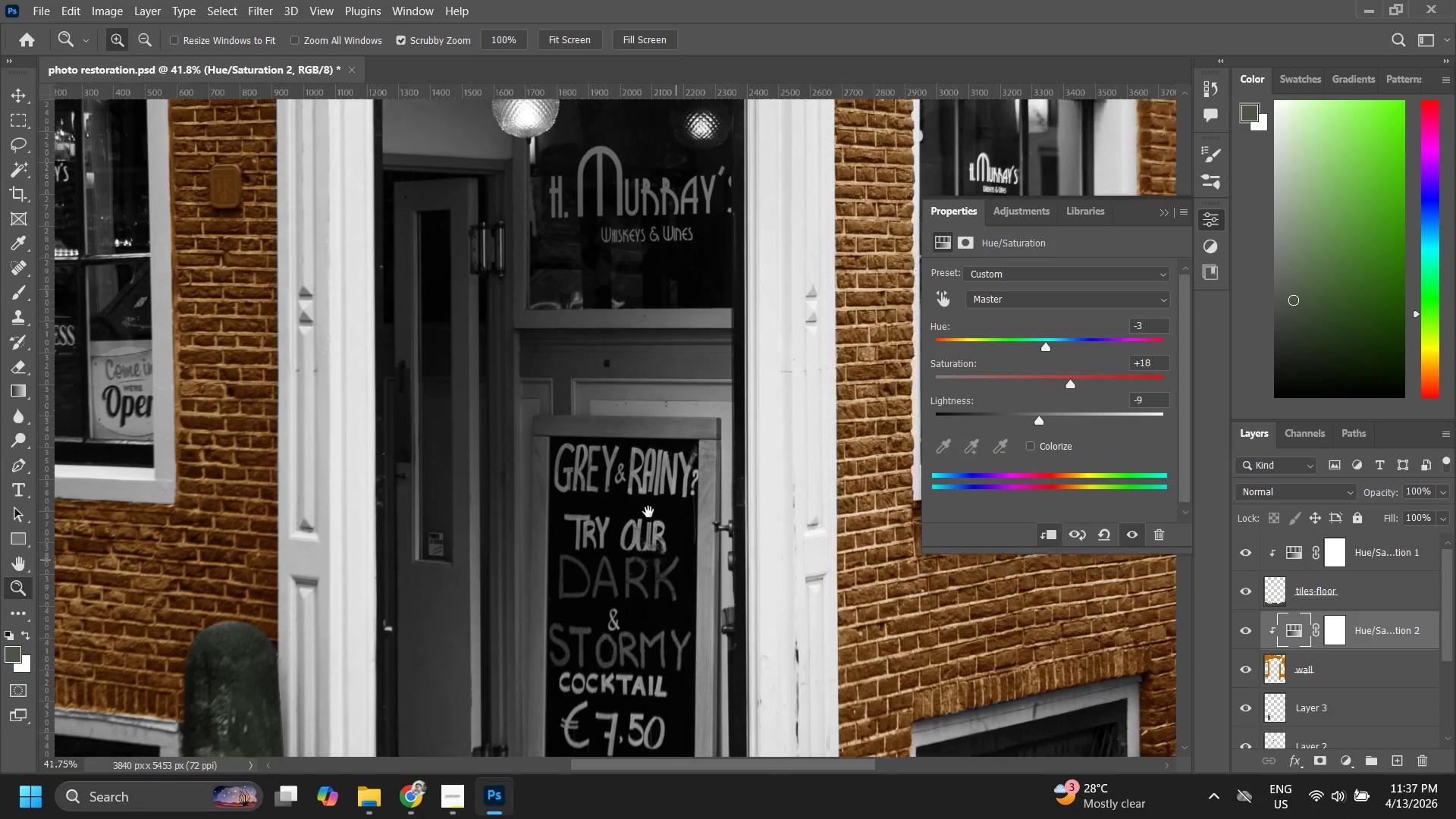 
left_click_drag(start_coordinate=[647, 513], to_coordinate=[692, 458])
 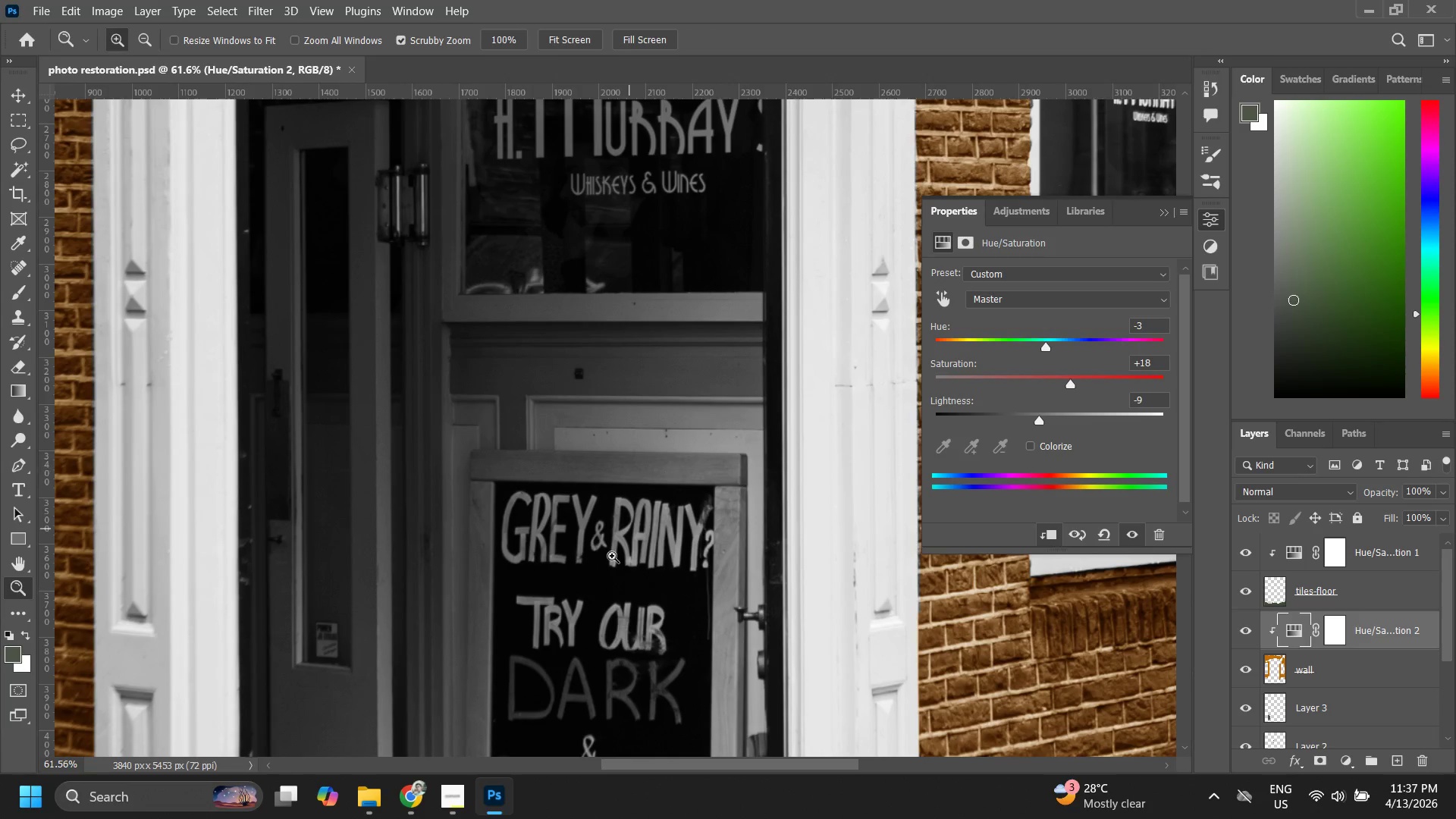 
left_click_drag(start_coordinate=[598, 577], to_coordinate=[671, 513])
 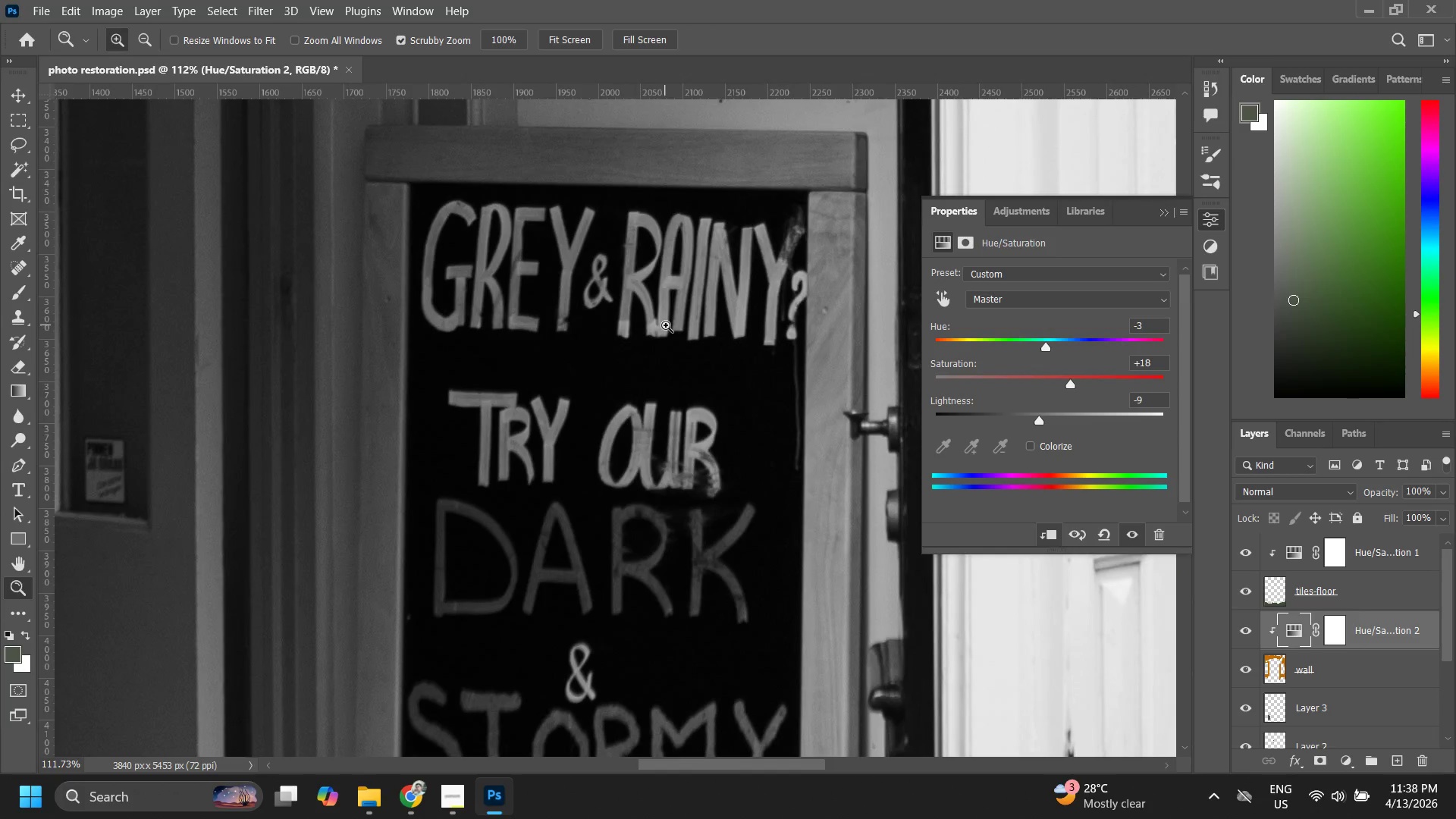 
left_click_drag(start_coordinate=[667, 522], to_coordinate=[666, 326])
 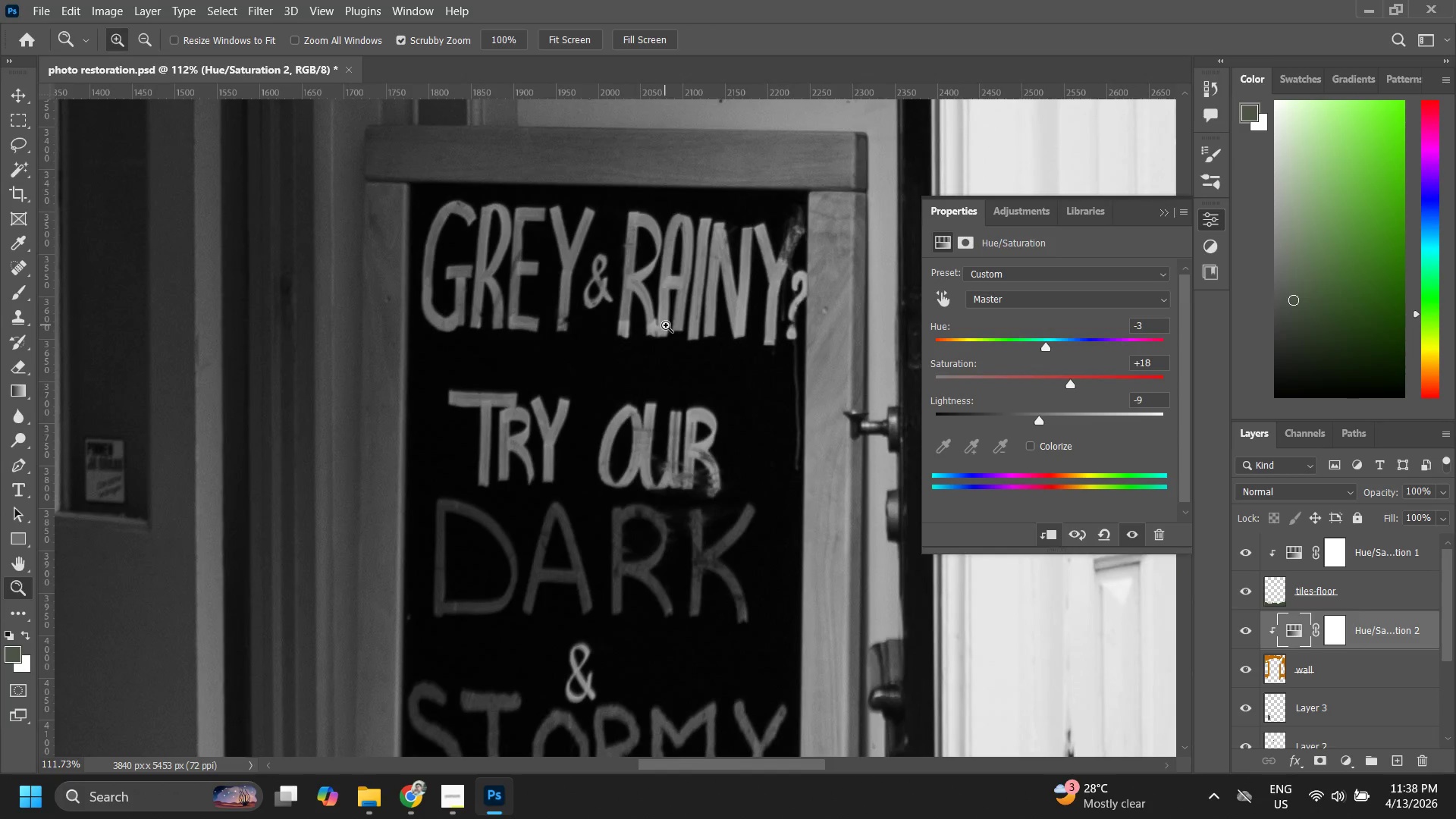 
left_click_drag(start_coordinate=[667, 367], to_coordinate=[635, 464])
 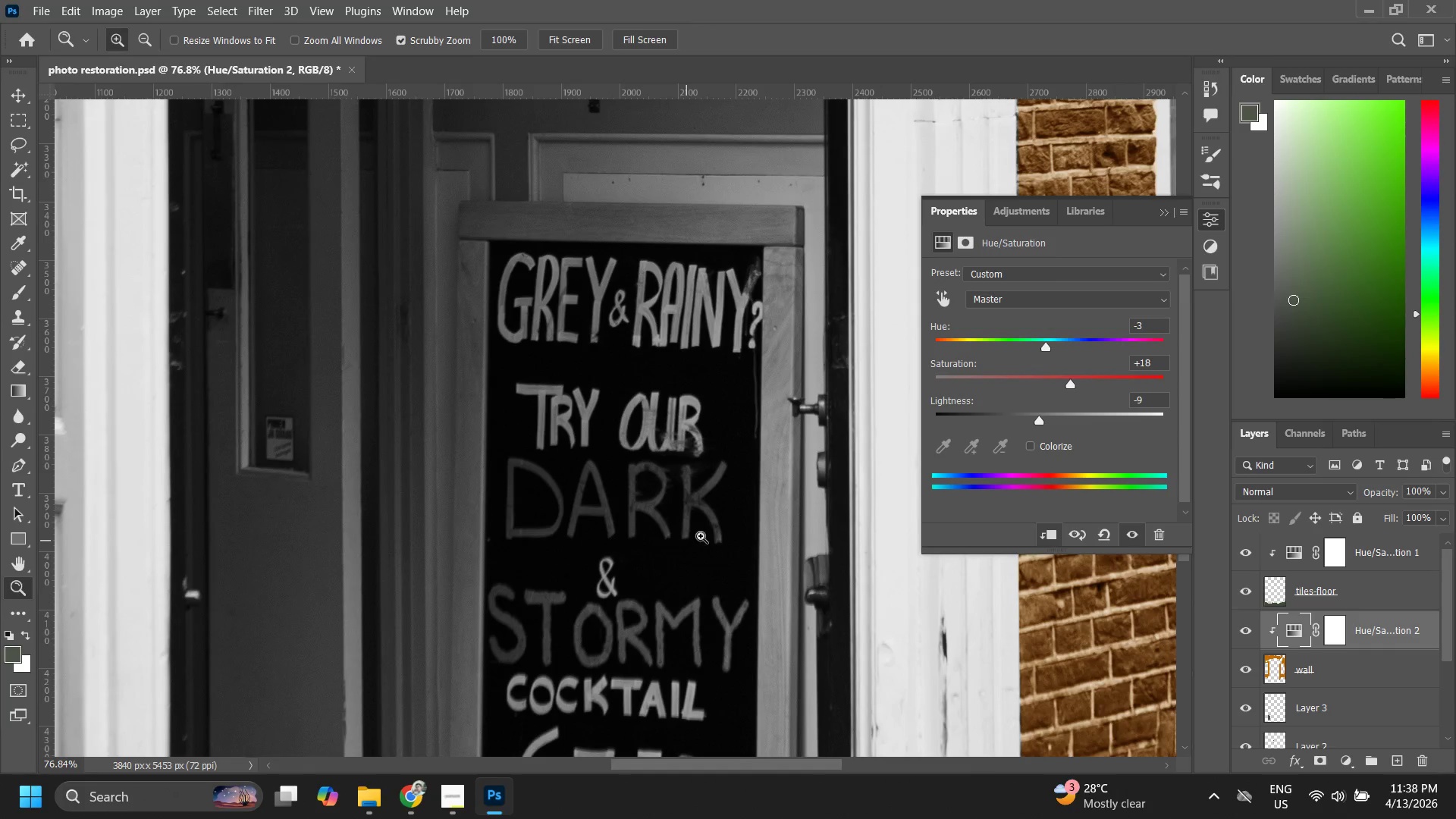 
left_click_drag(start_coordinate=[653, 589], to_coordinate=[596, 398])
 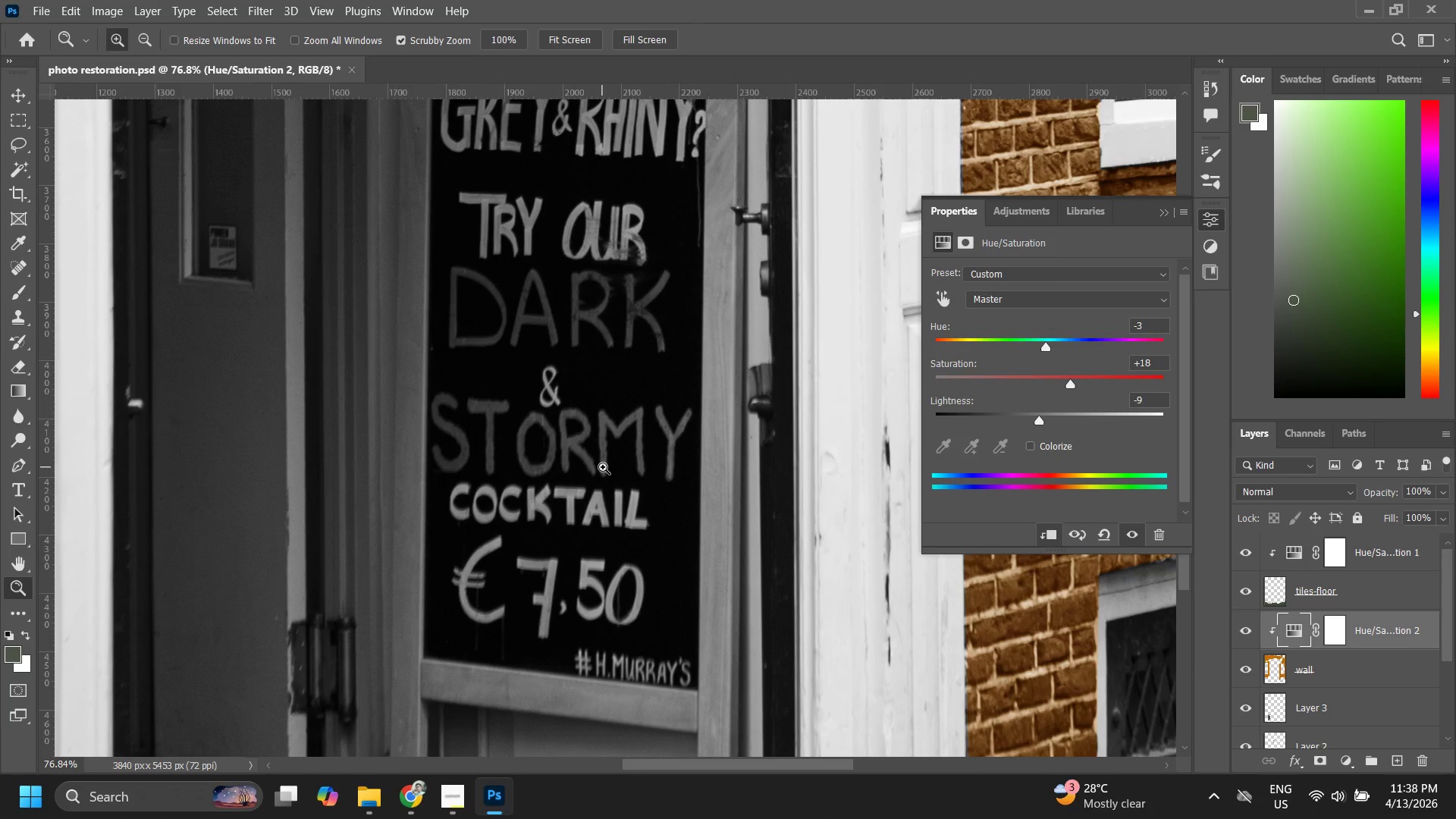 
left_click_drag(start_coordinate=[601, 471], to_coordinate=[517, 570])
 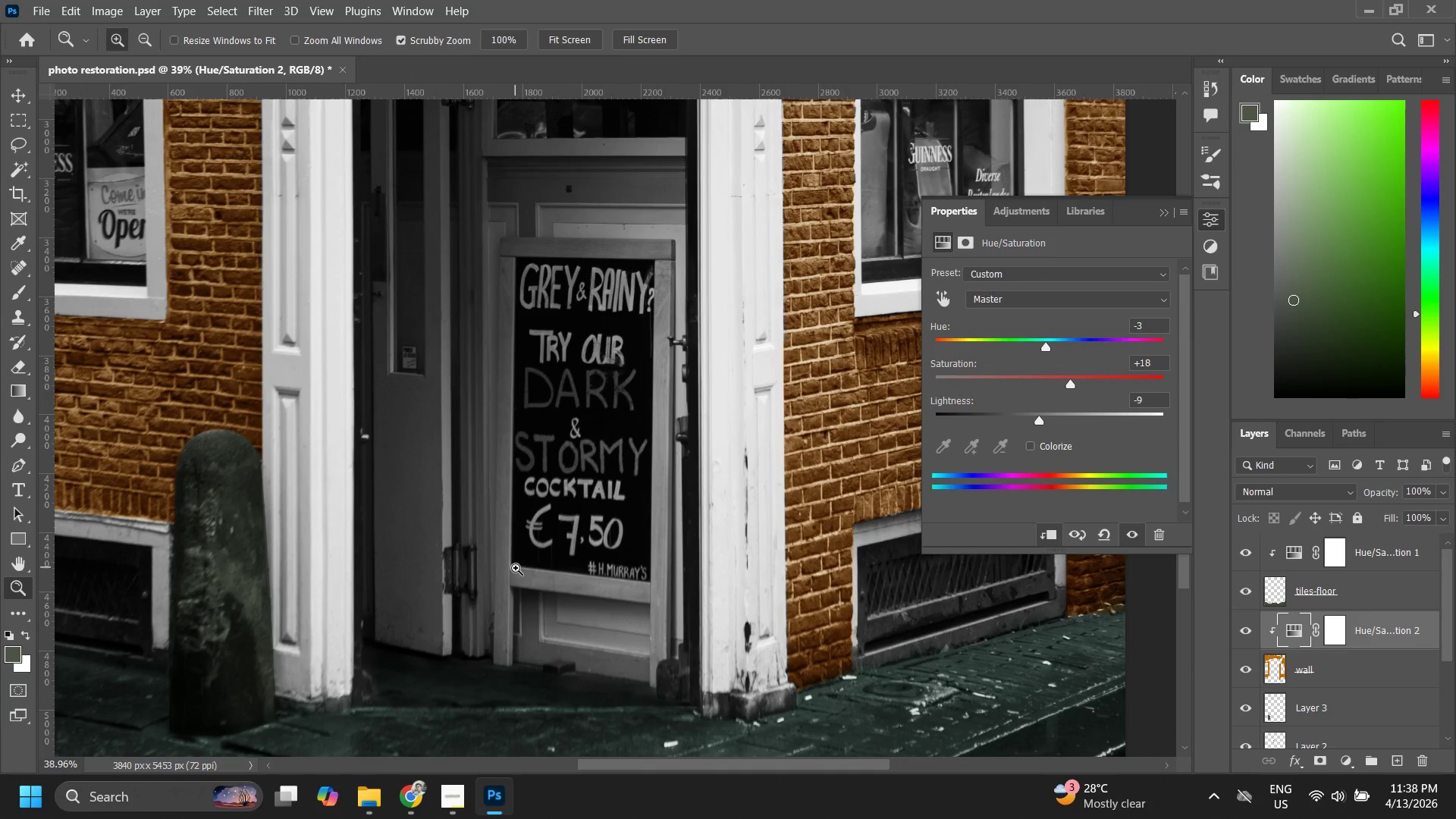 
hold_key(key=AltLeft, duration=0.84)